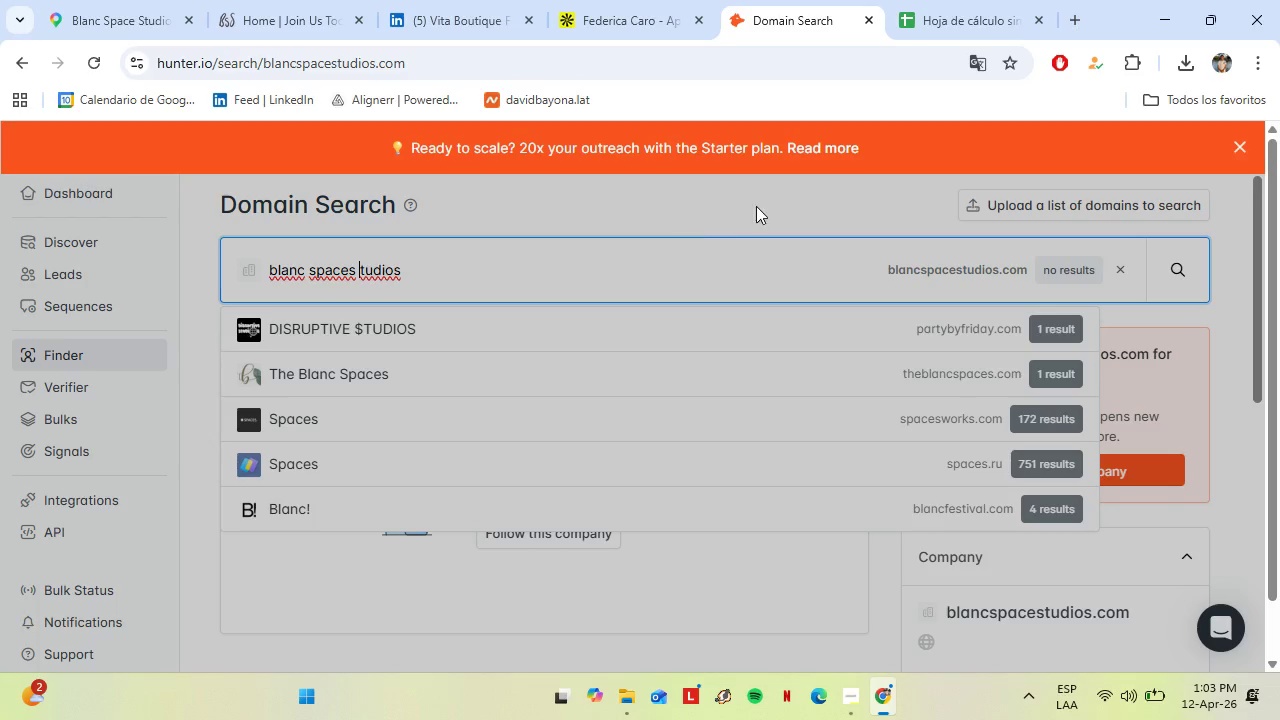 
wait(7.41)
 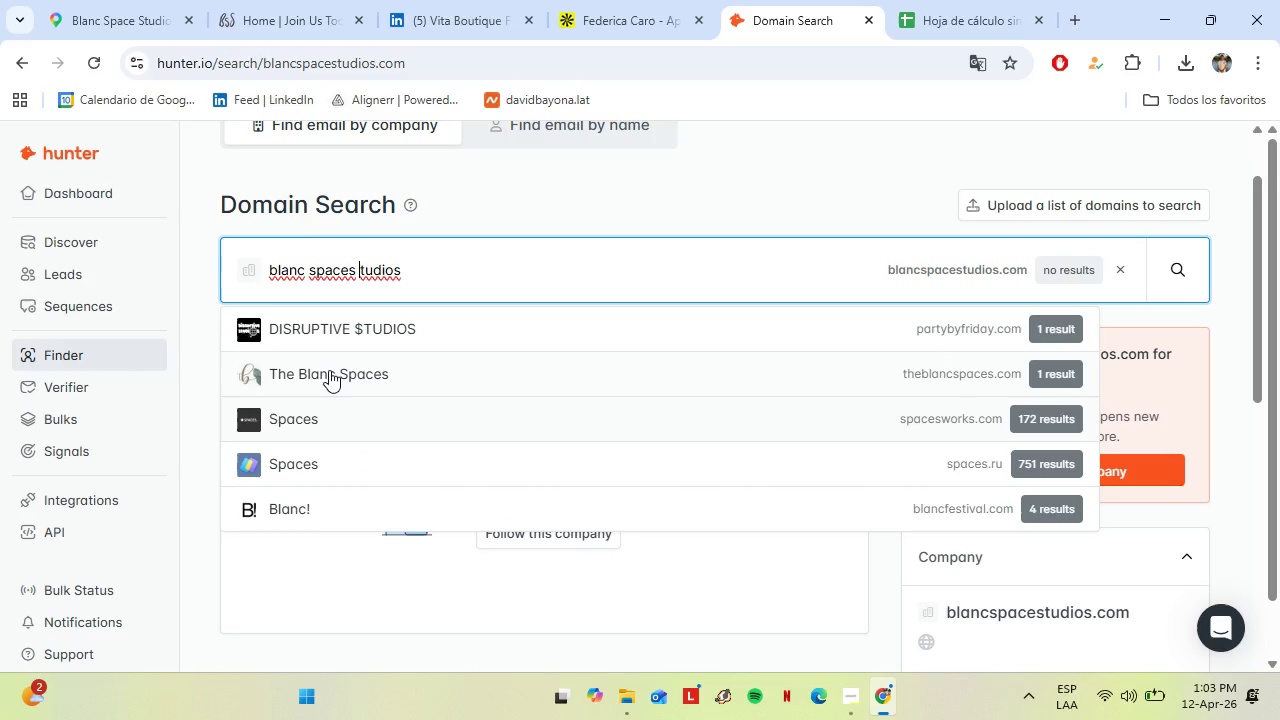 
left_click([1240, 143])
 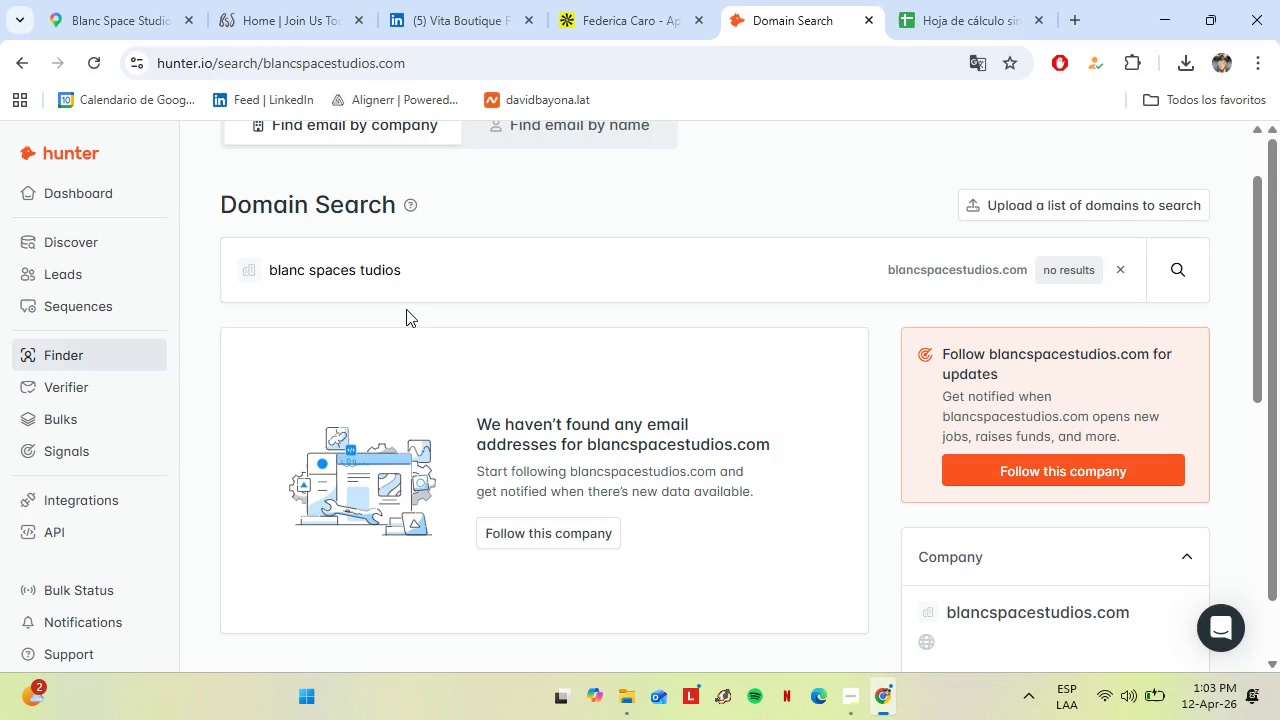 
left_click([428, 277])
 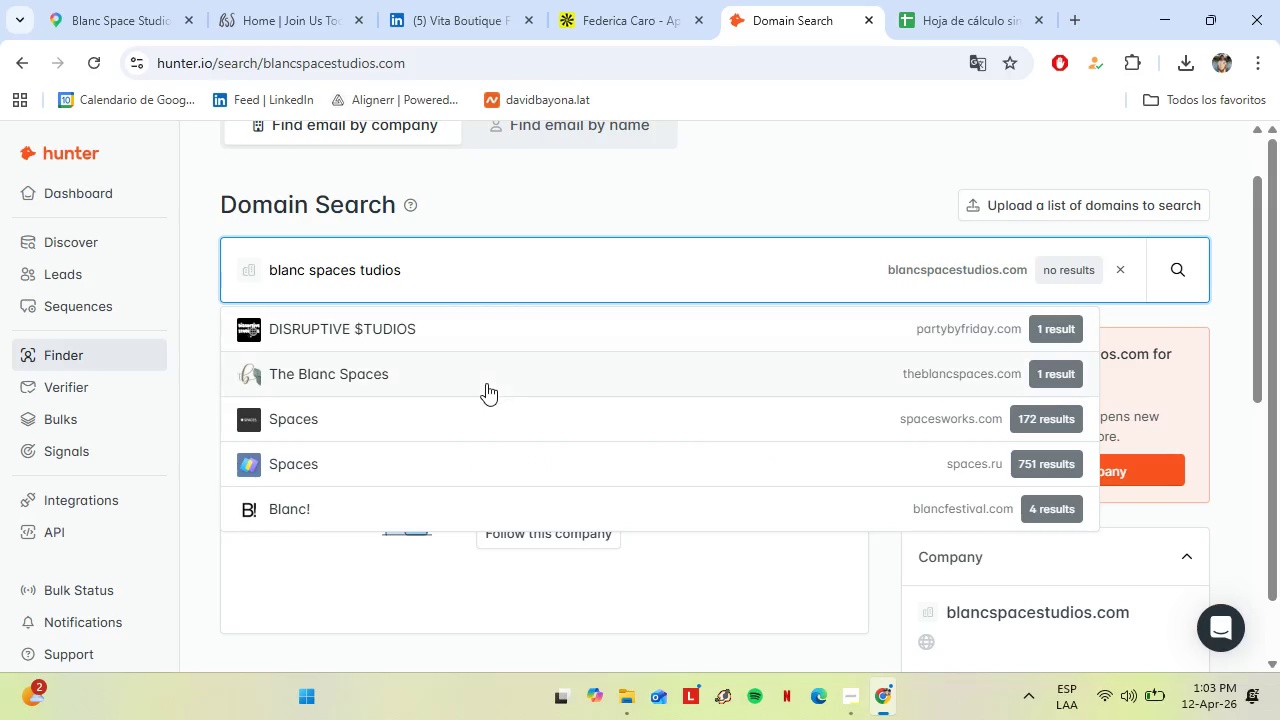 
scroll: coordinate [488, 382], scroll_direction: down, amount: 1.0
 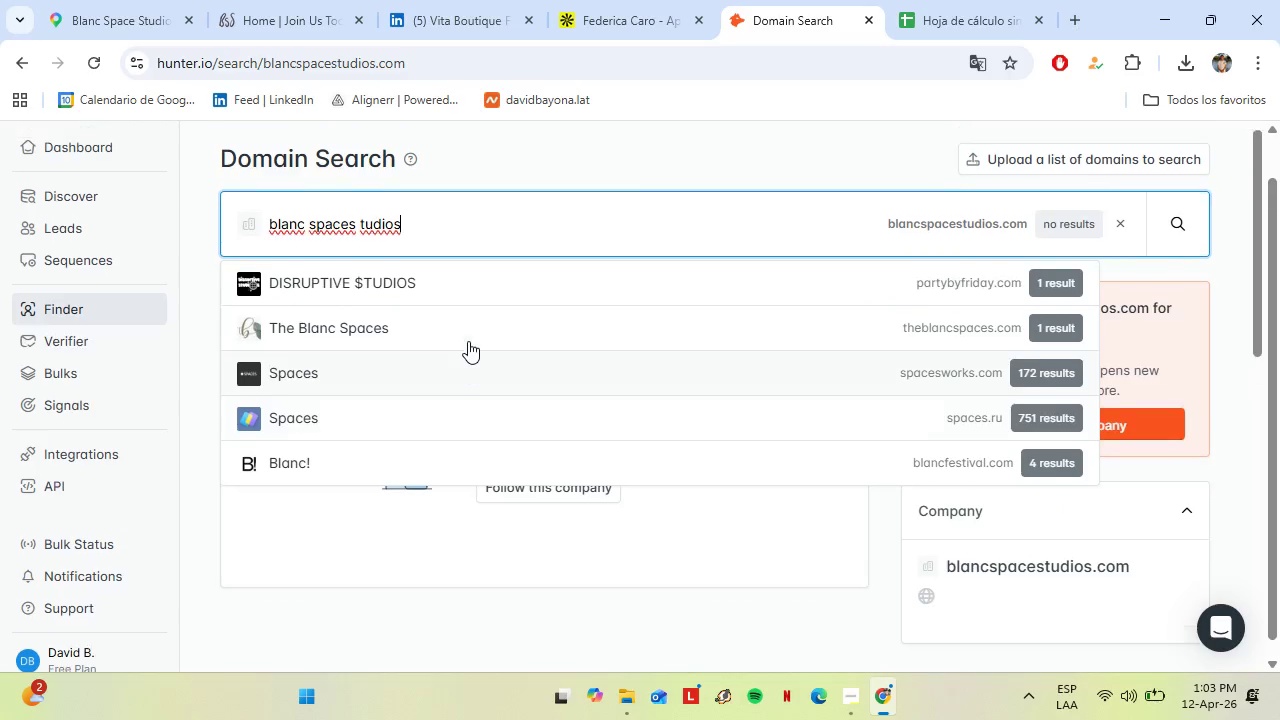 
scroll: coordinate [468, 342], scroll_direction: up, amount: 1.0
 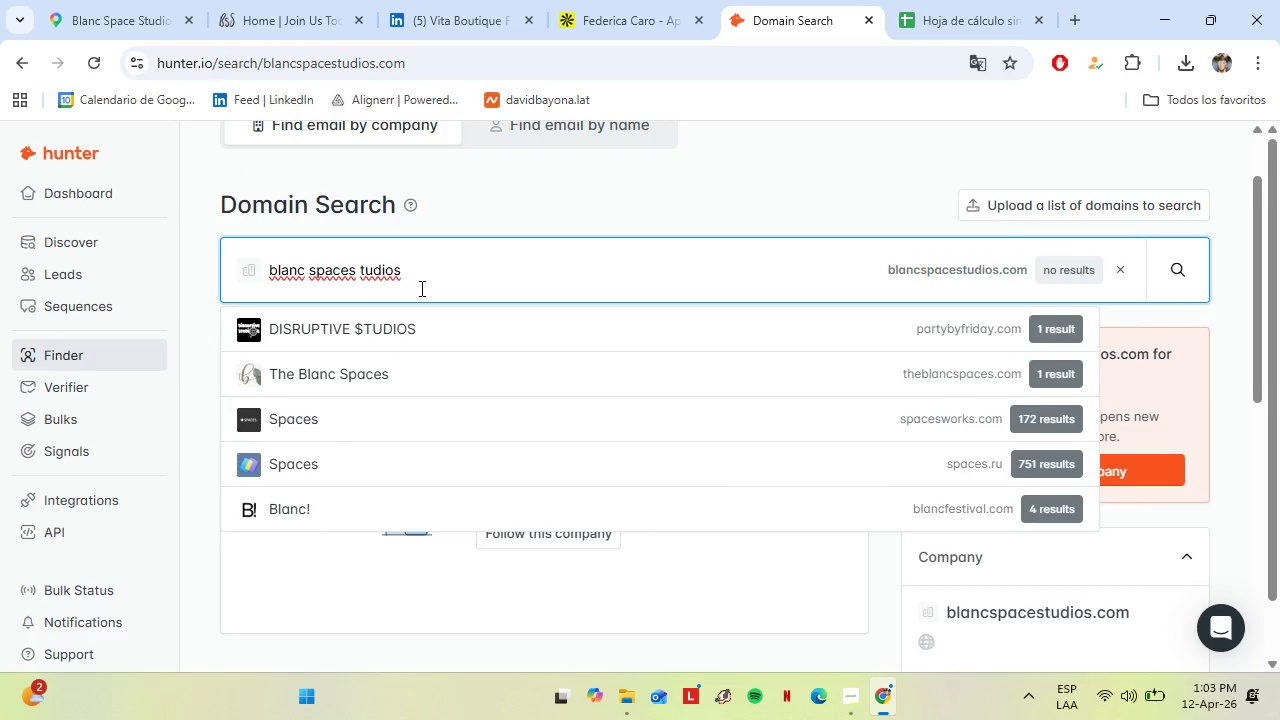 
hold_key(key=ArrowLeft, duration=0.58)
 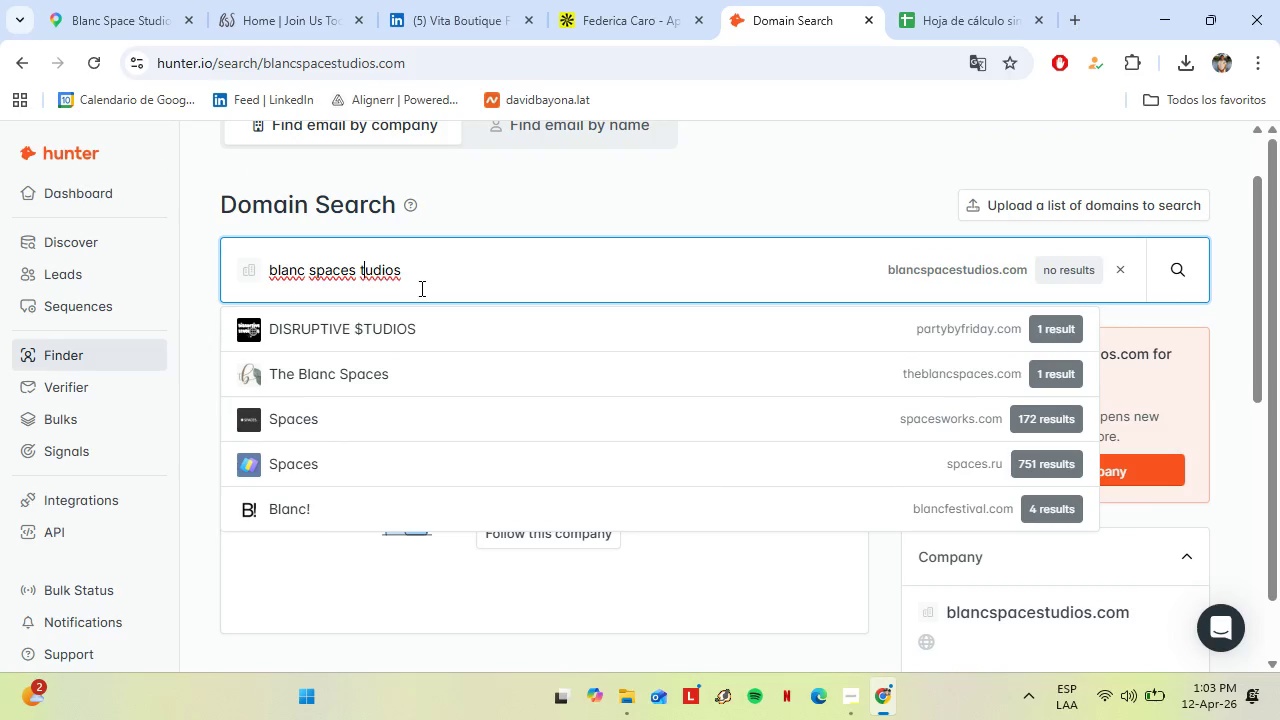 
key(ArrowLeft)
 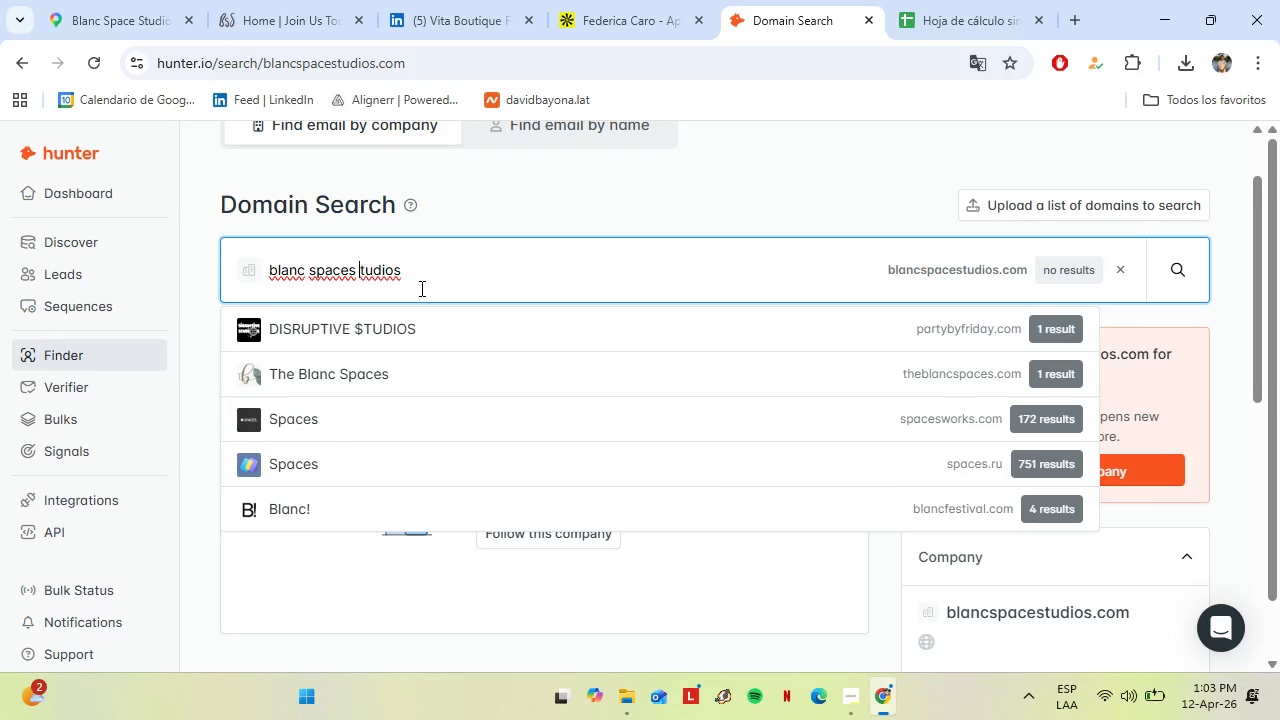 
key(ArrowLeft)
 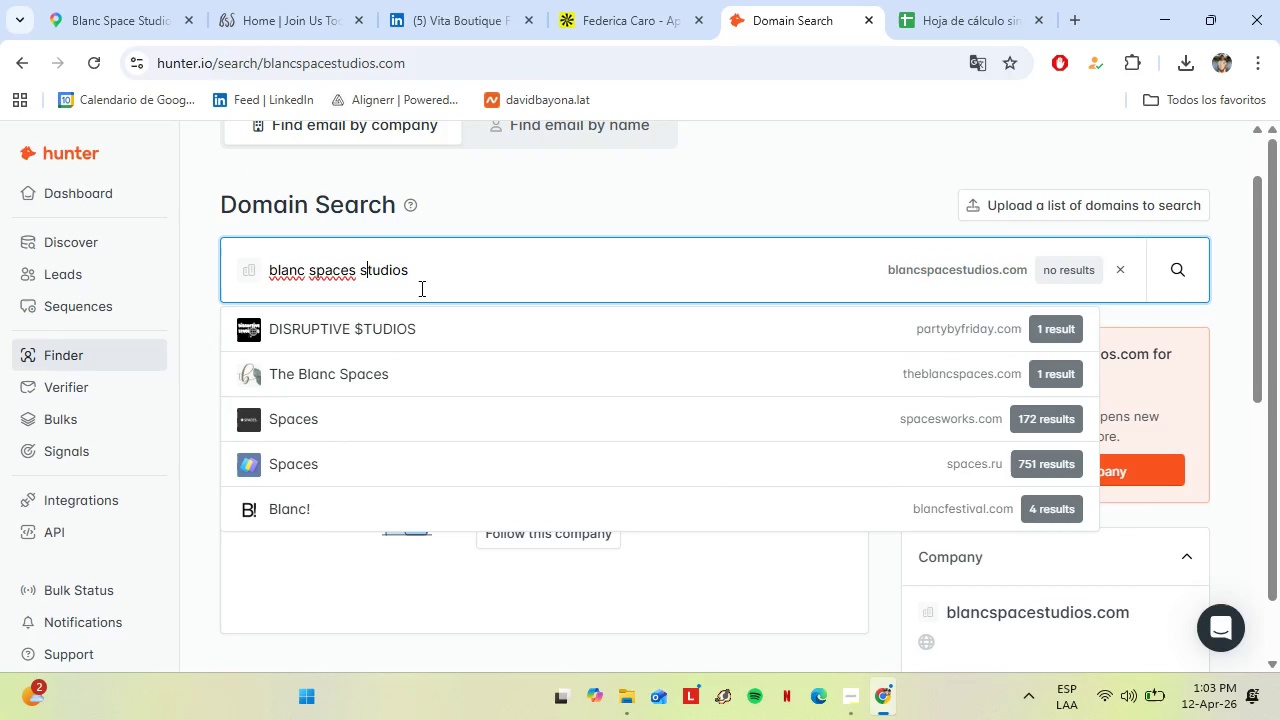 
key(S)
 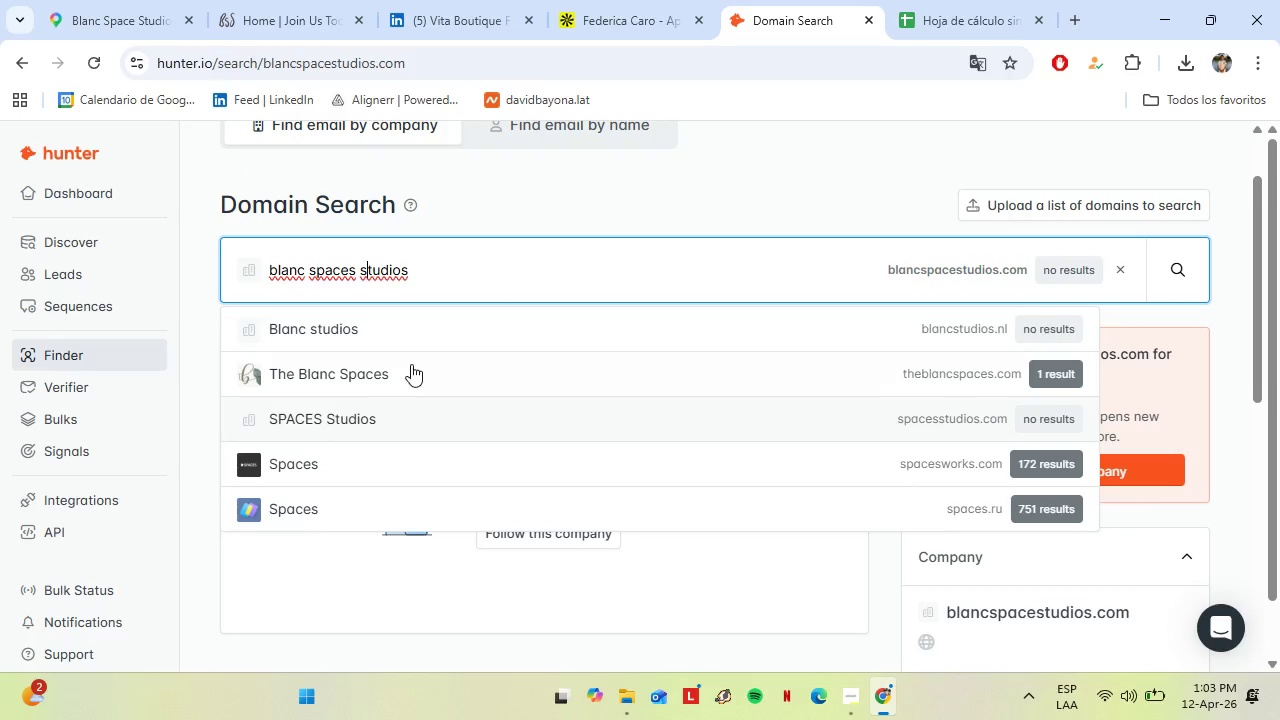 
left_click([298, 0])
 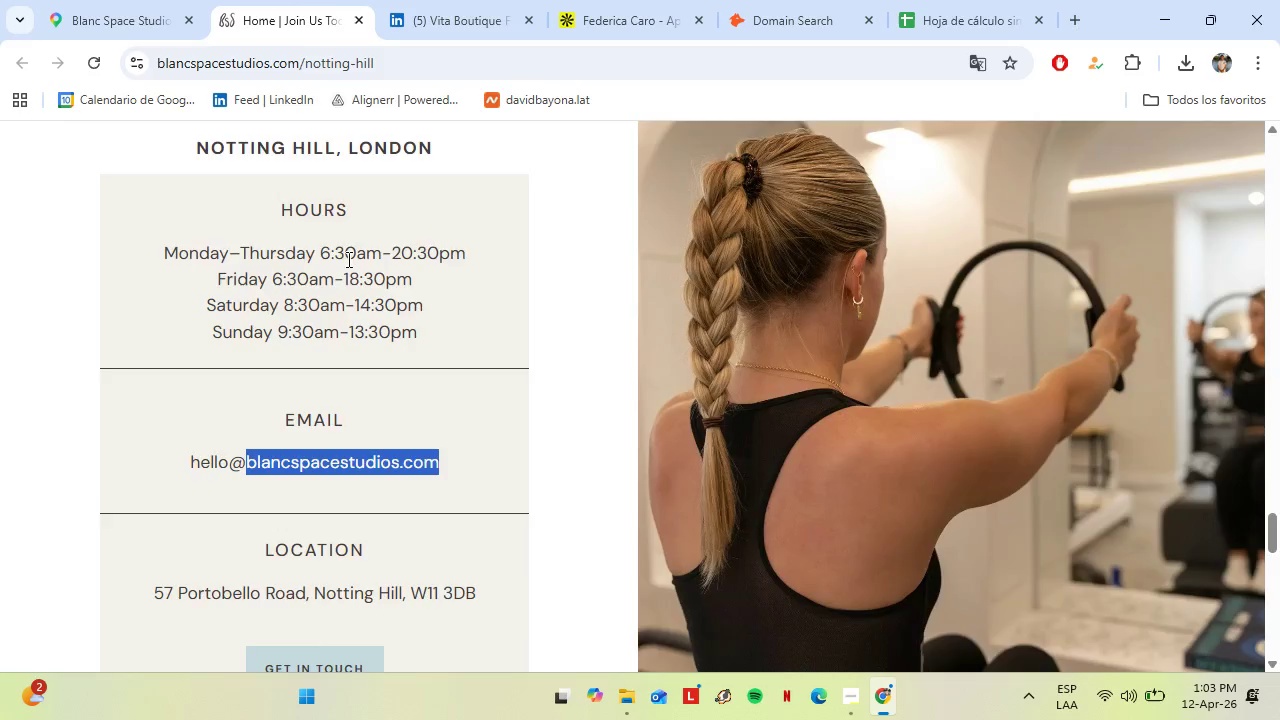 
scroll: coordinate [370, 266], scroll_direction: up, amount: 66.0
 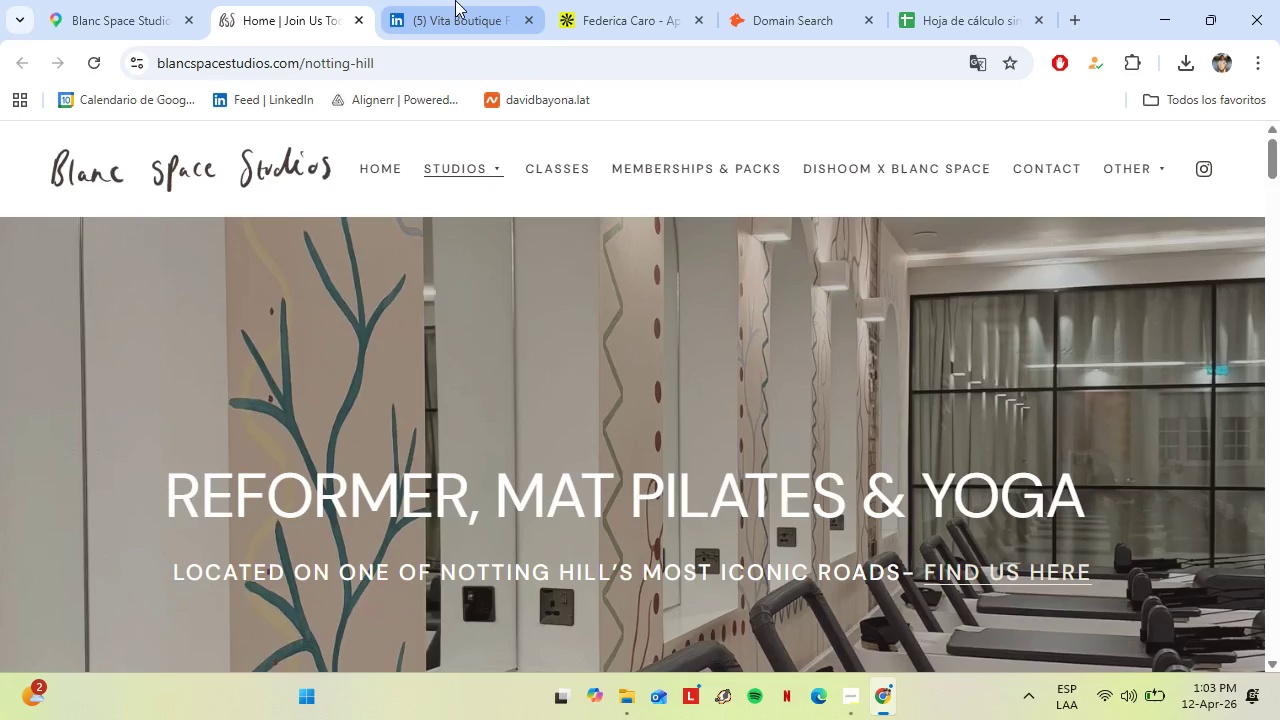 
double_click([623, 0])
 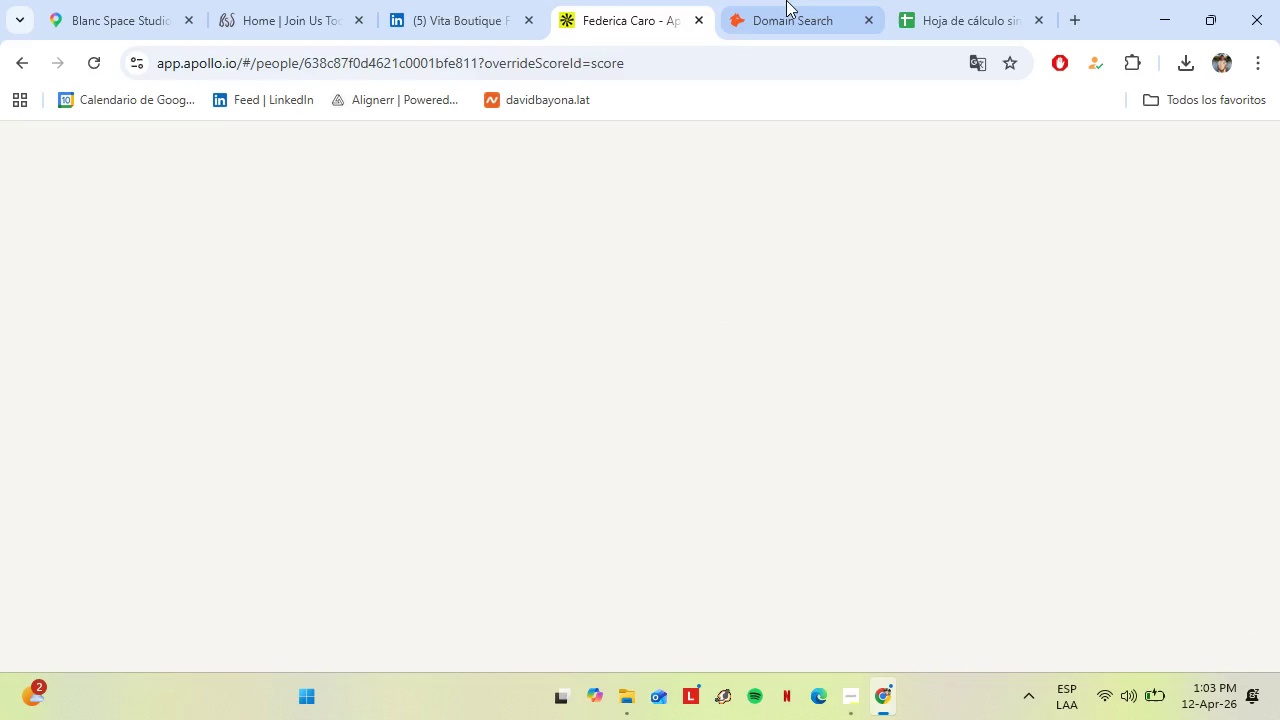 
left_click([786, 0])
 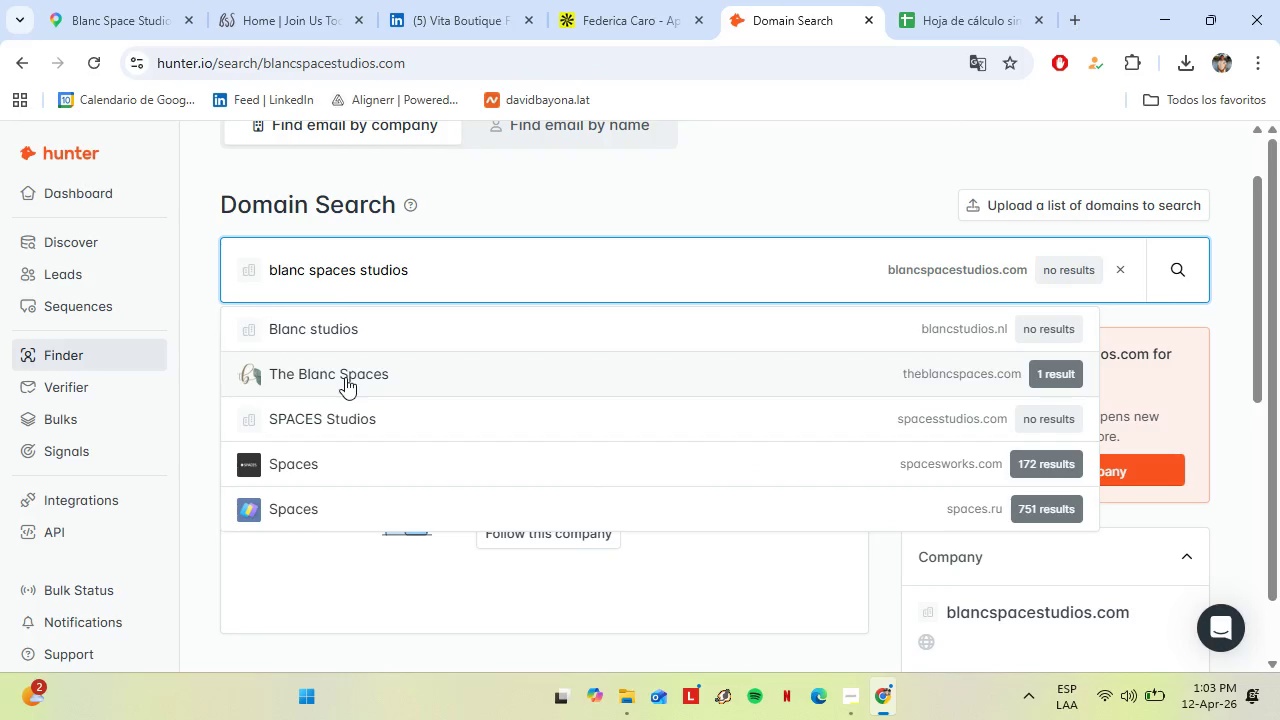 
left_click([294, 0])
 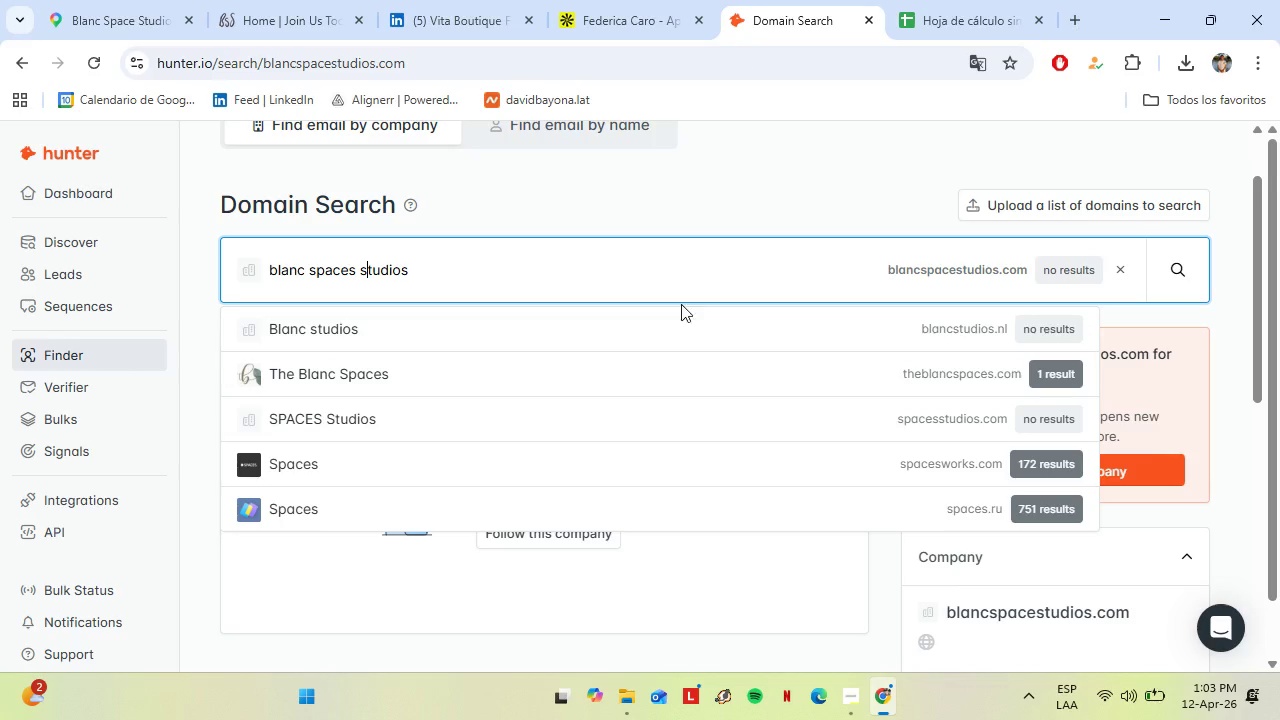 
scroll: coordinate [397, 397], scroll_direction: none, amount: 0.0
 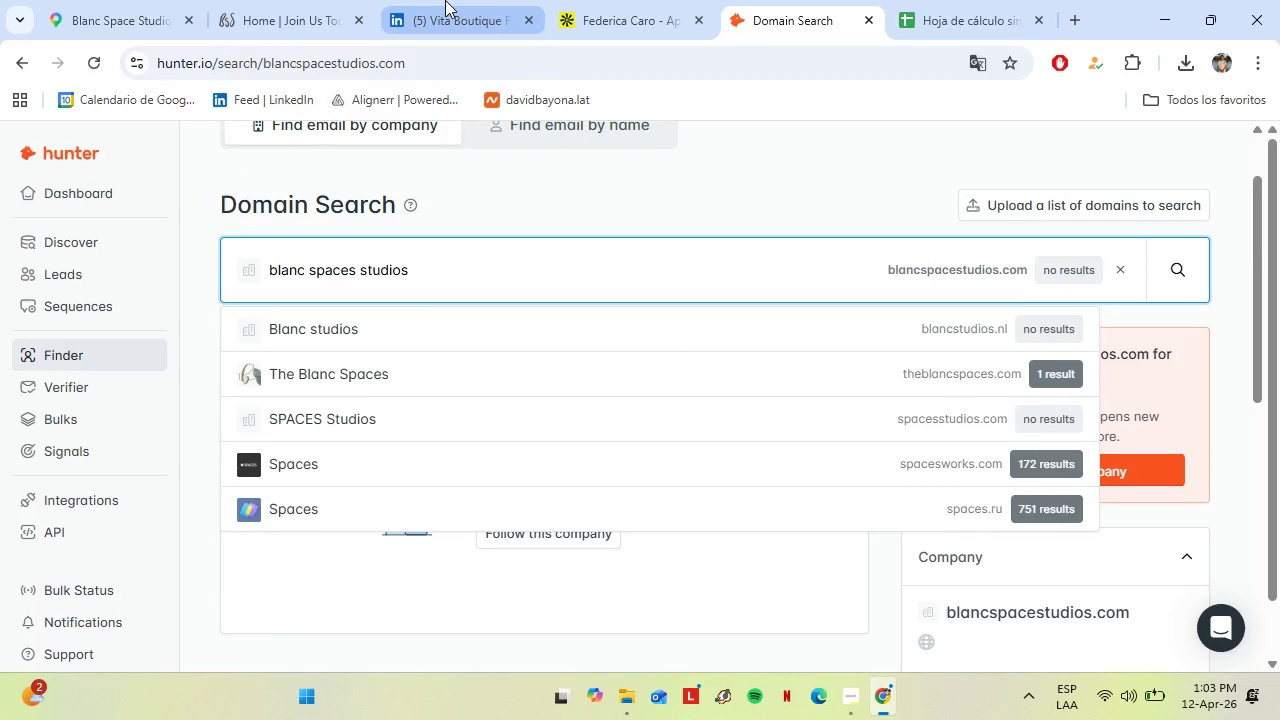 
left_click([445, 0])
 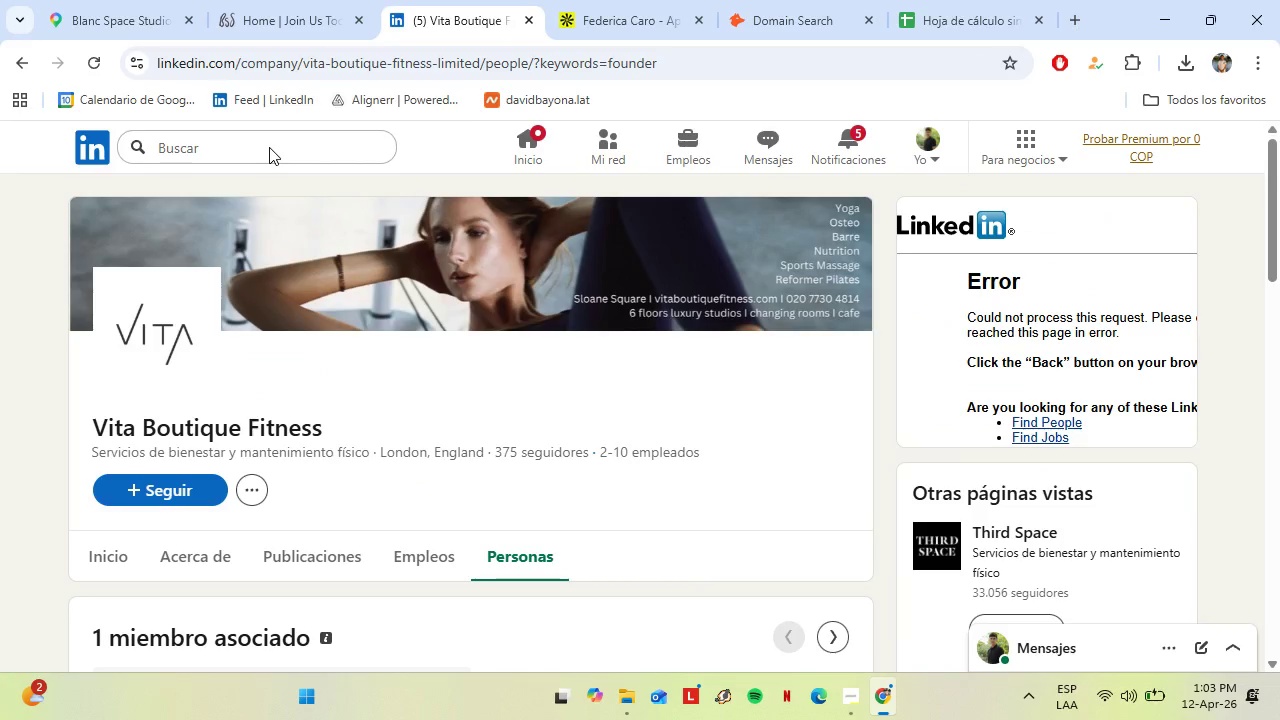 
left_click([269, 147])
 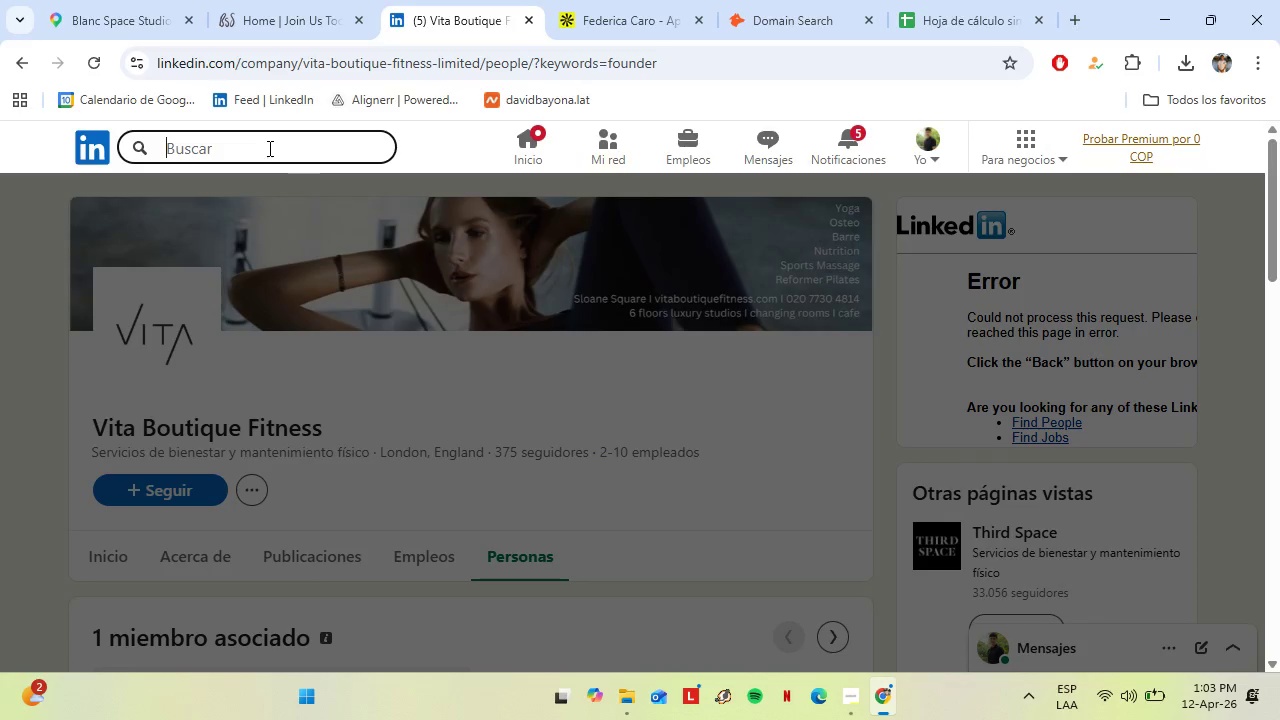 
type(blanc spaces)
 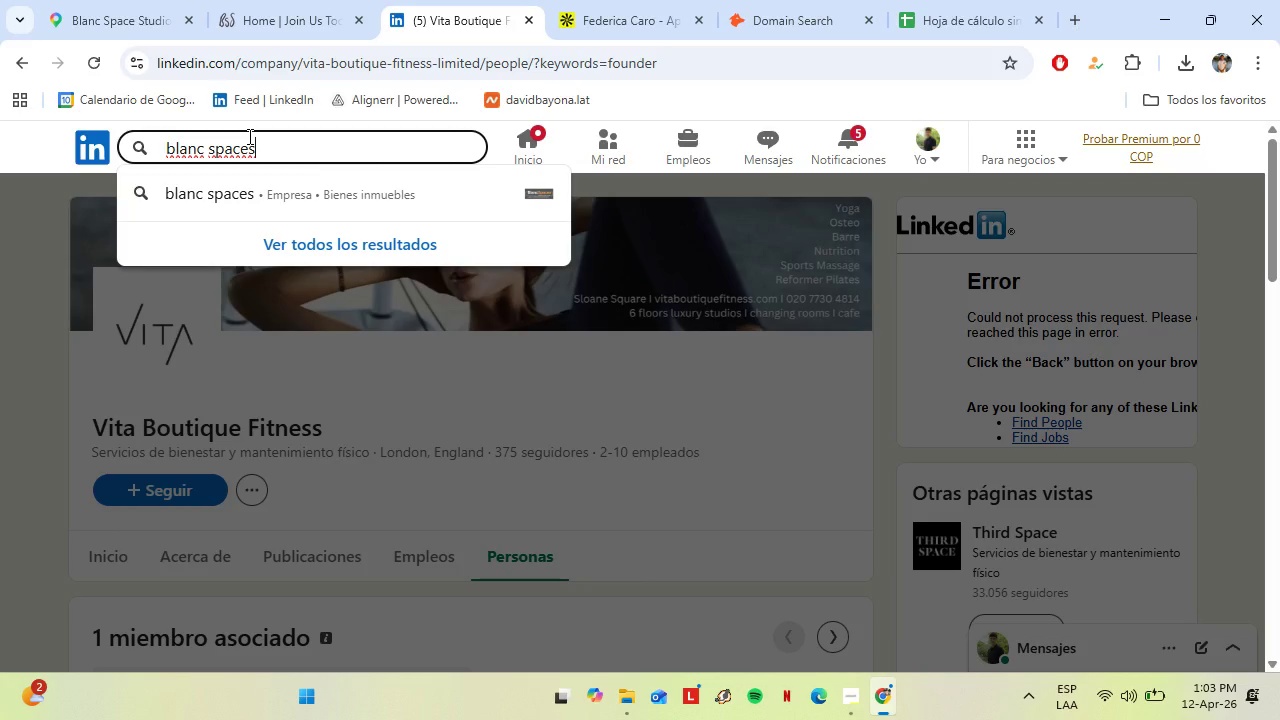 
key(Space)
 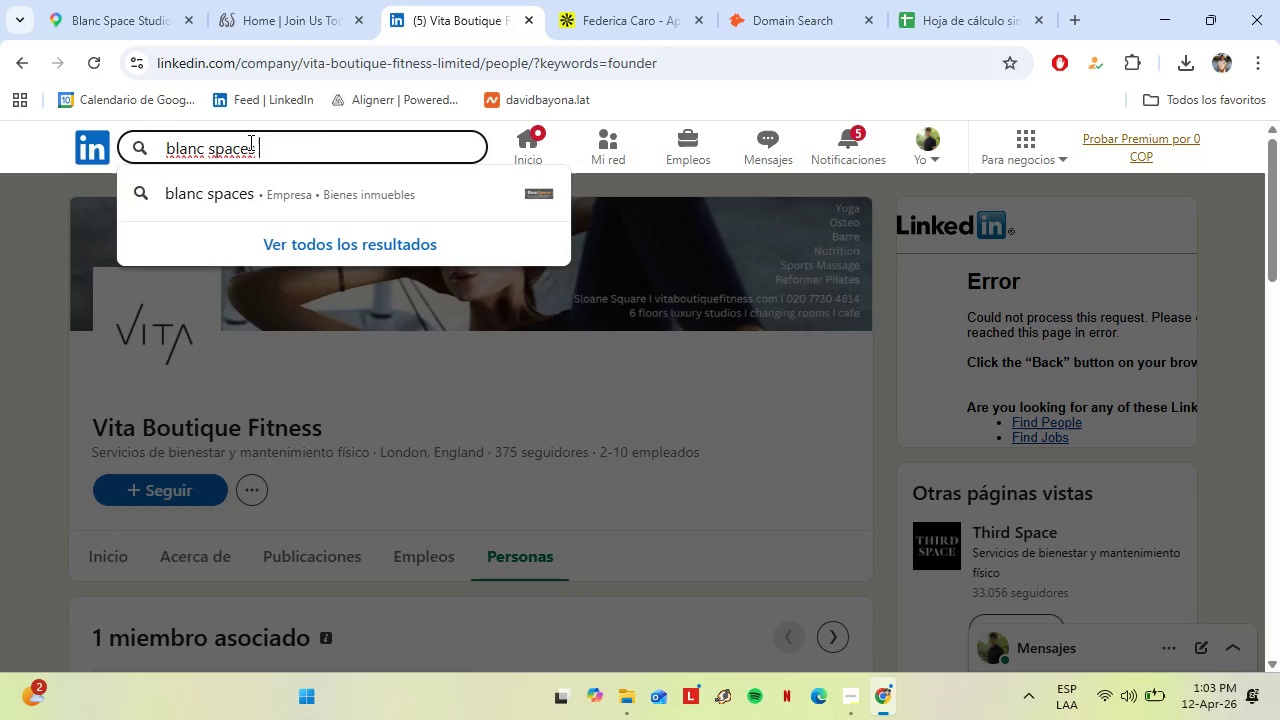 
key(S)
 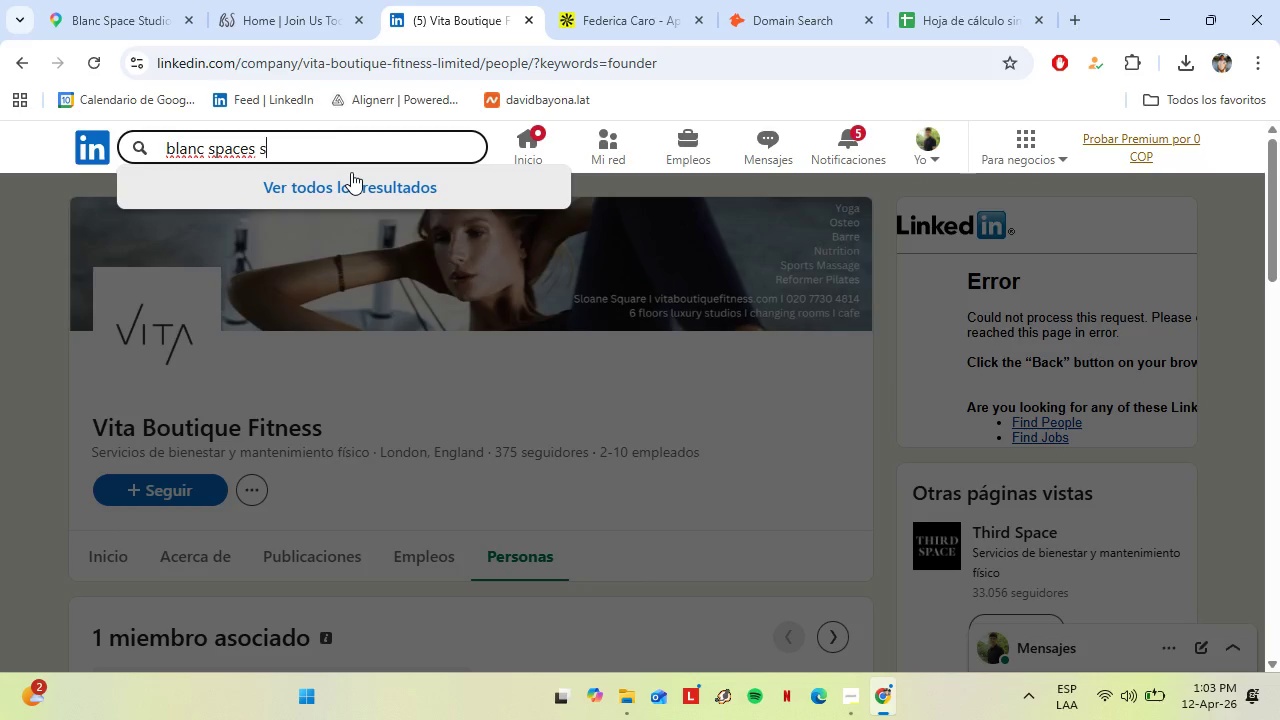 
type(tudio)
 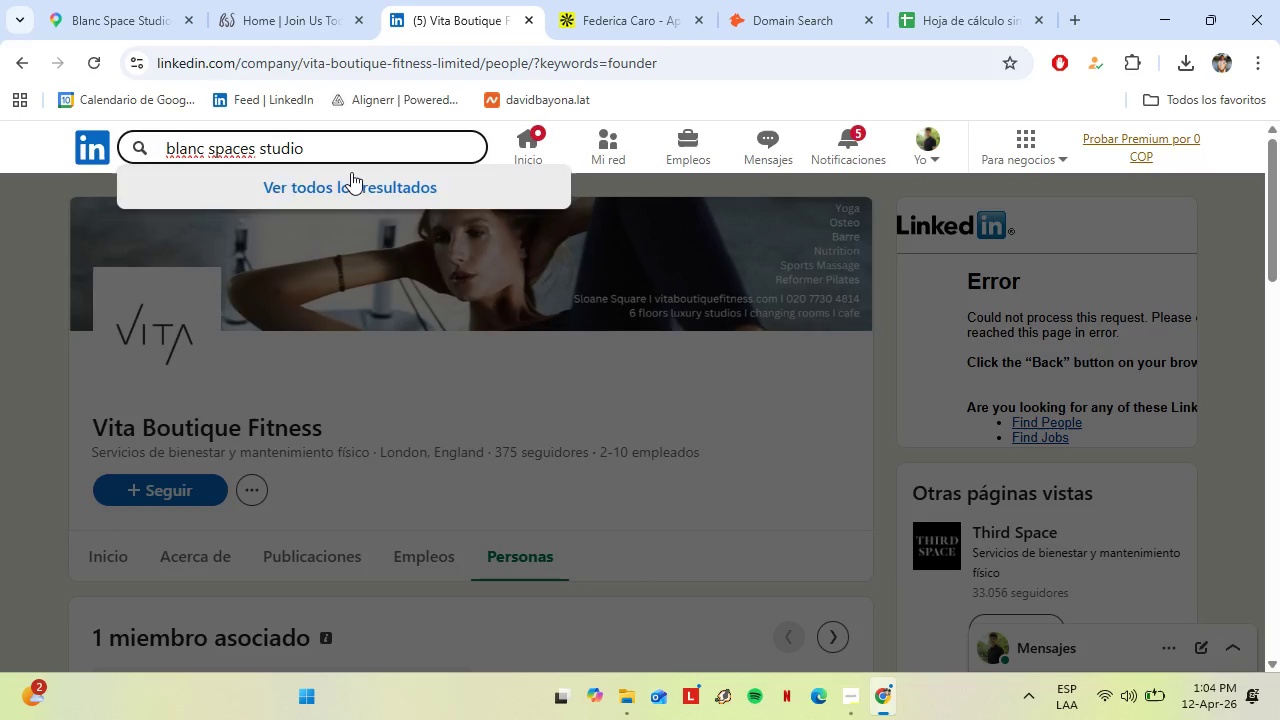 
key(Enter)
 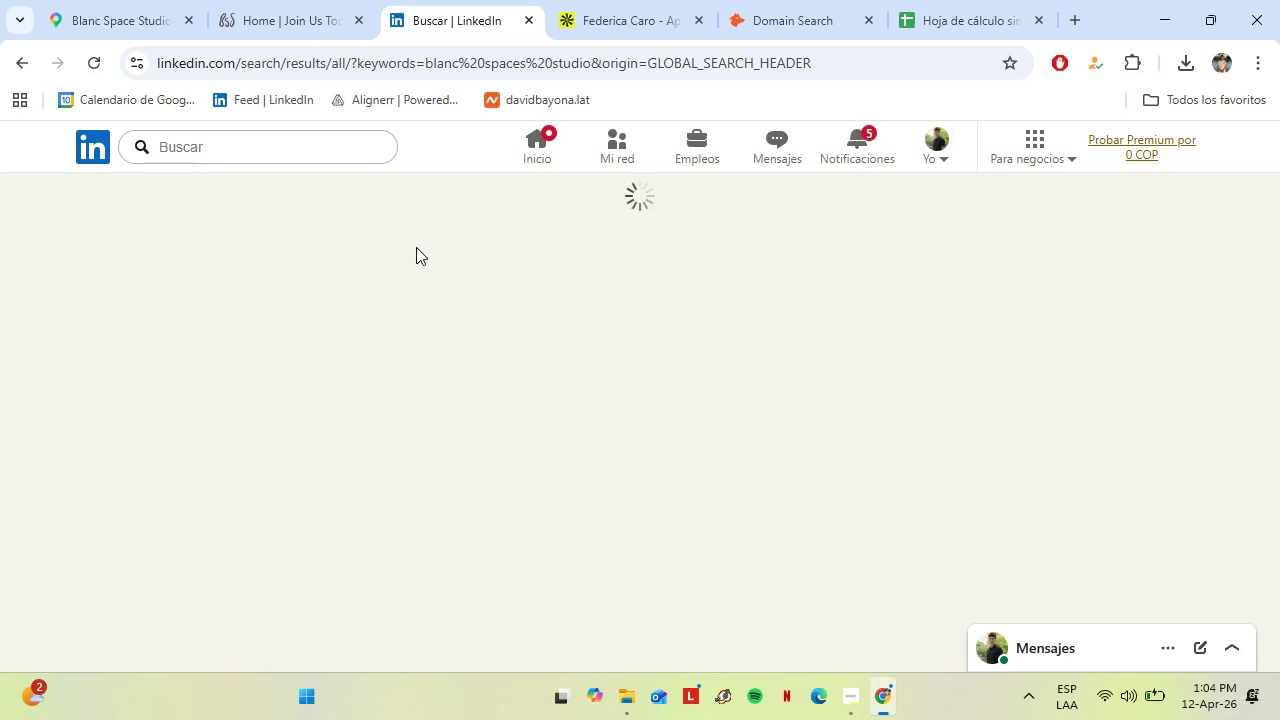 
mouse_move([515, 293])
 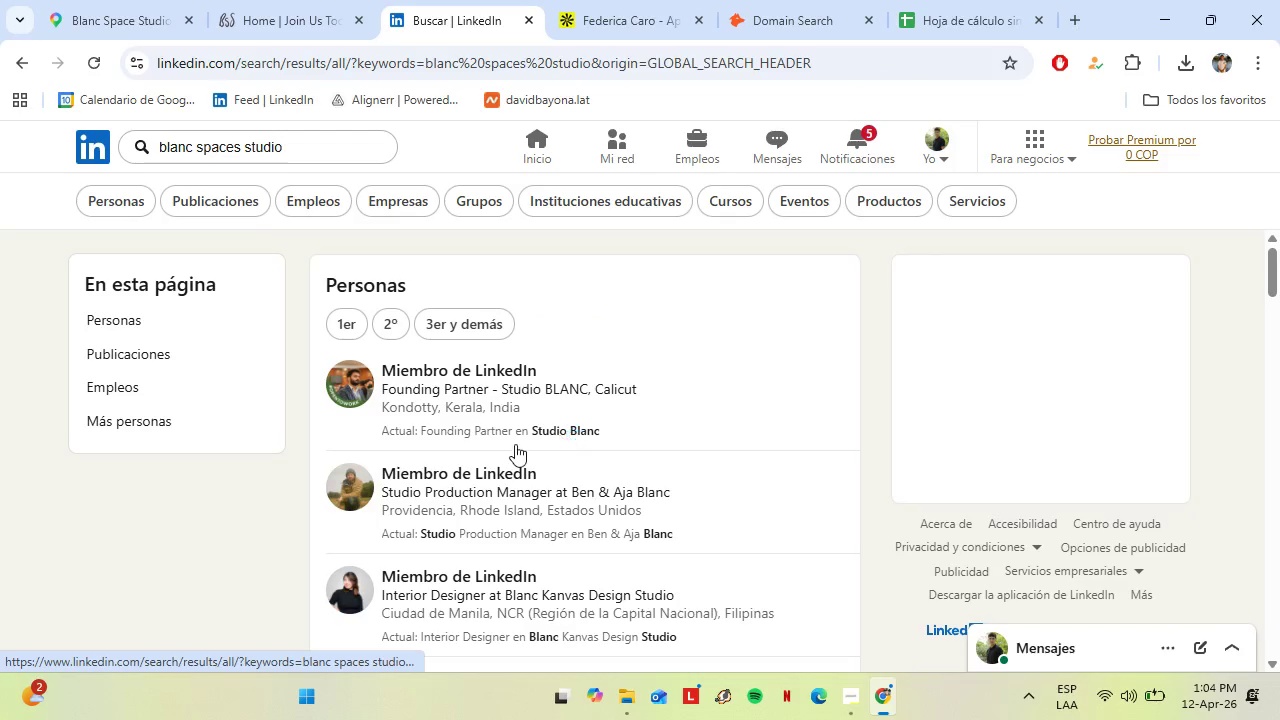 
scroll: coordinate [551, 440], scroll_direction: down, amount: 5.0
 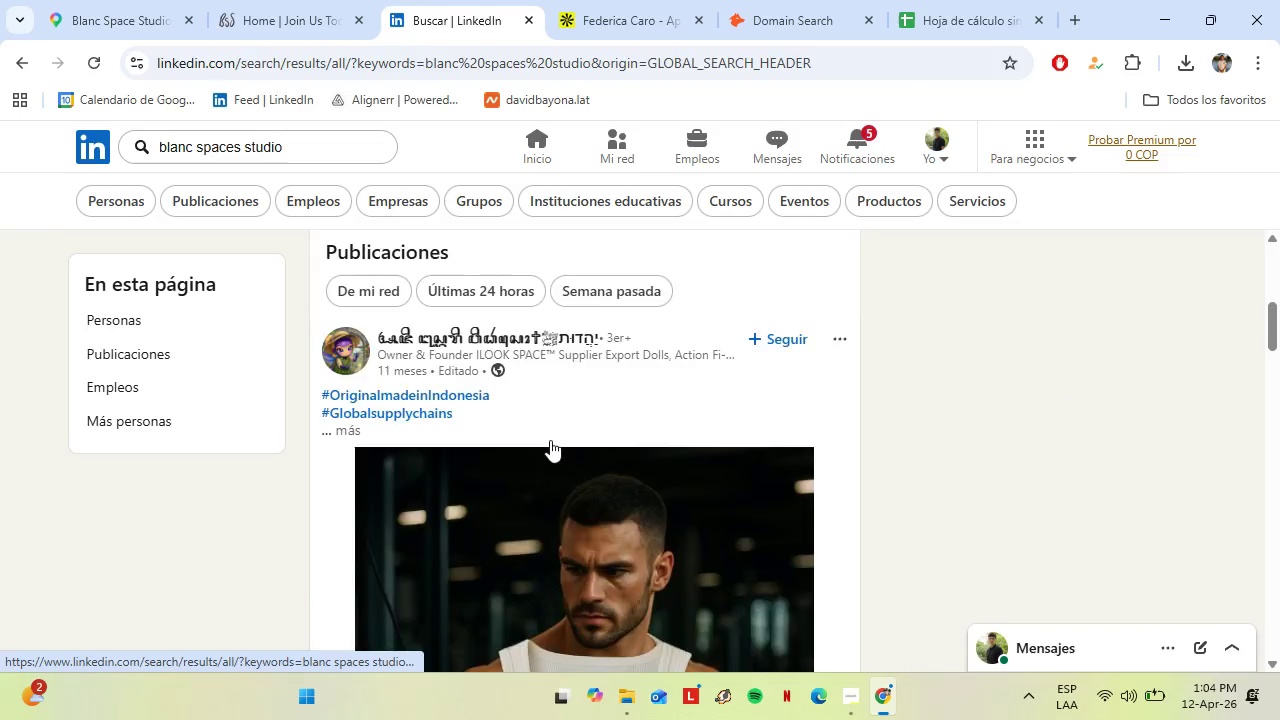 
scroll: coordinate [550, 440], scroll_direction: up, amount: 8.0
 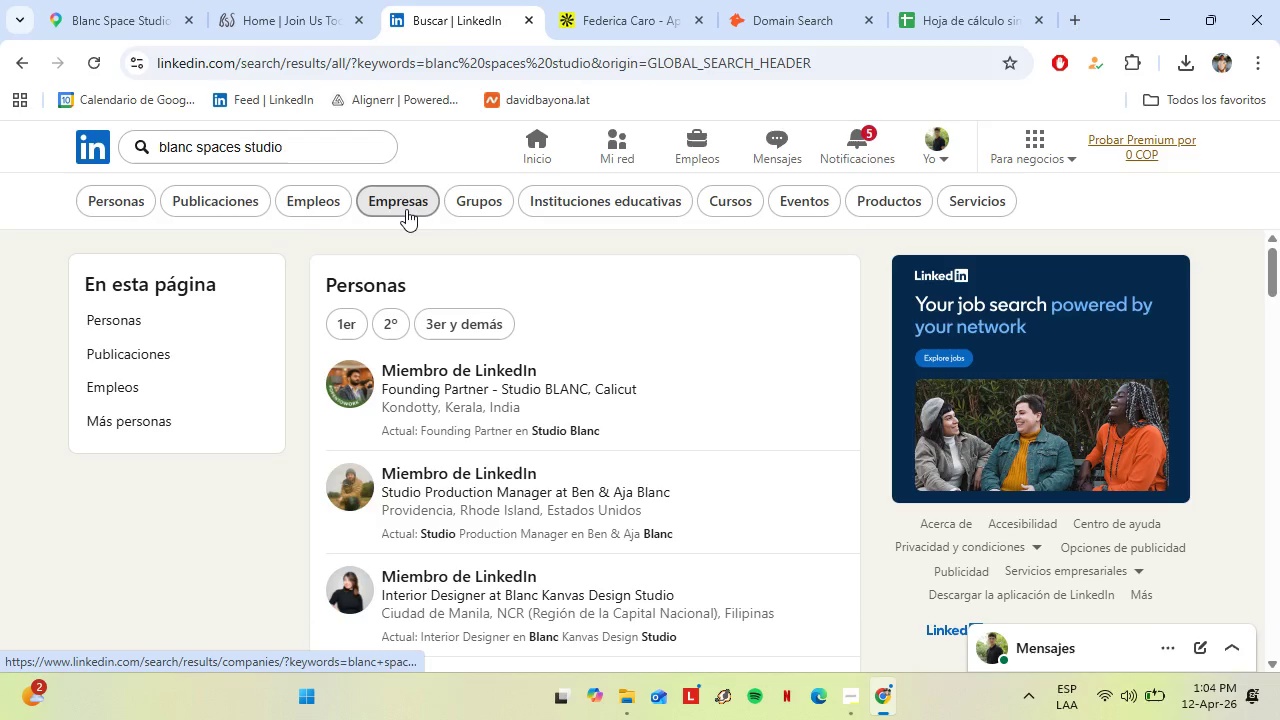 
left_click([406, 209])
 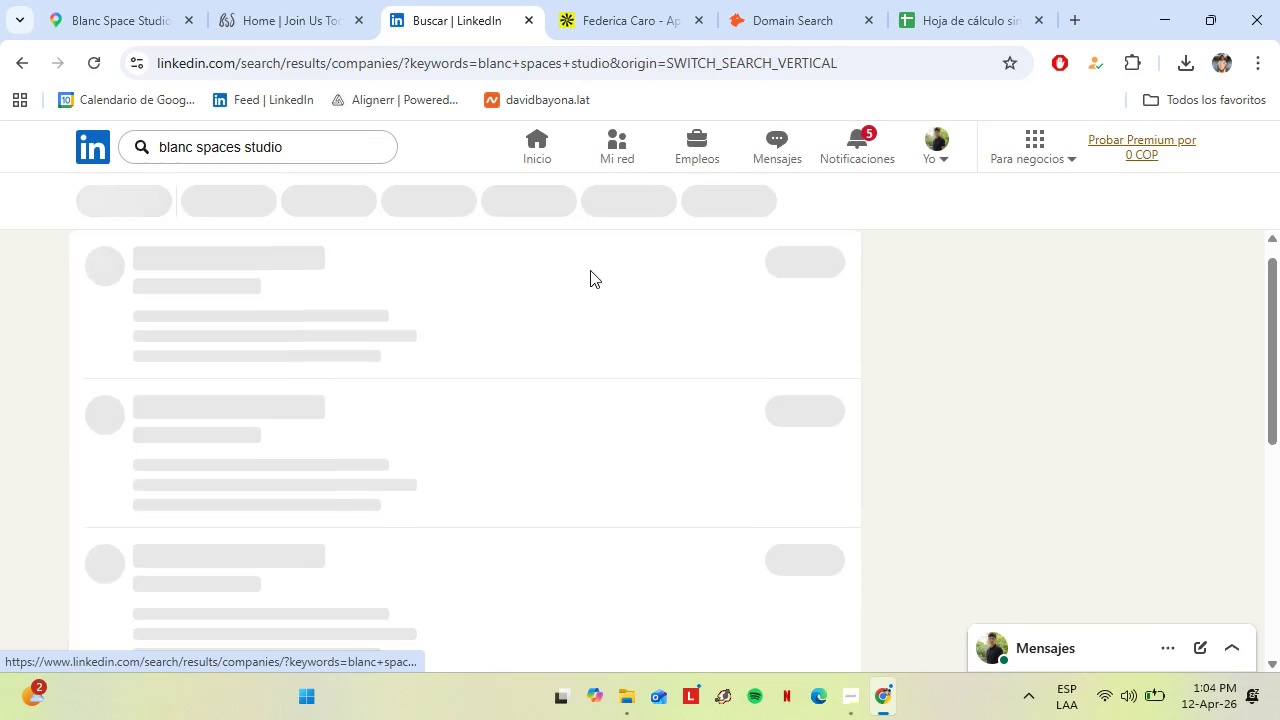 
mouse_move([561, 278])
 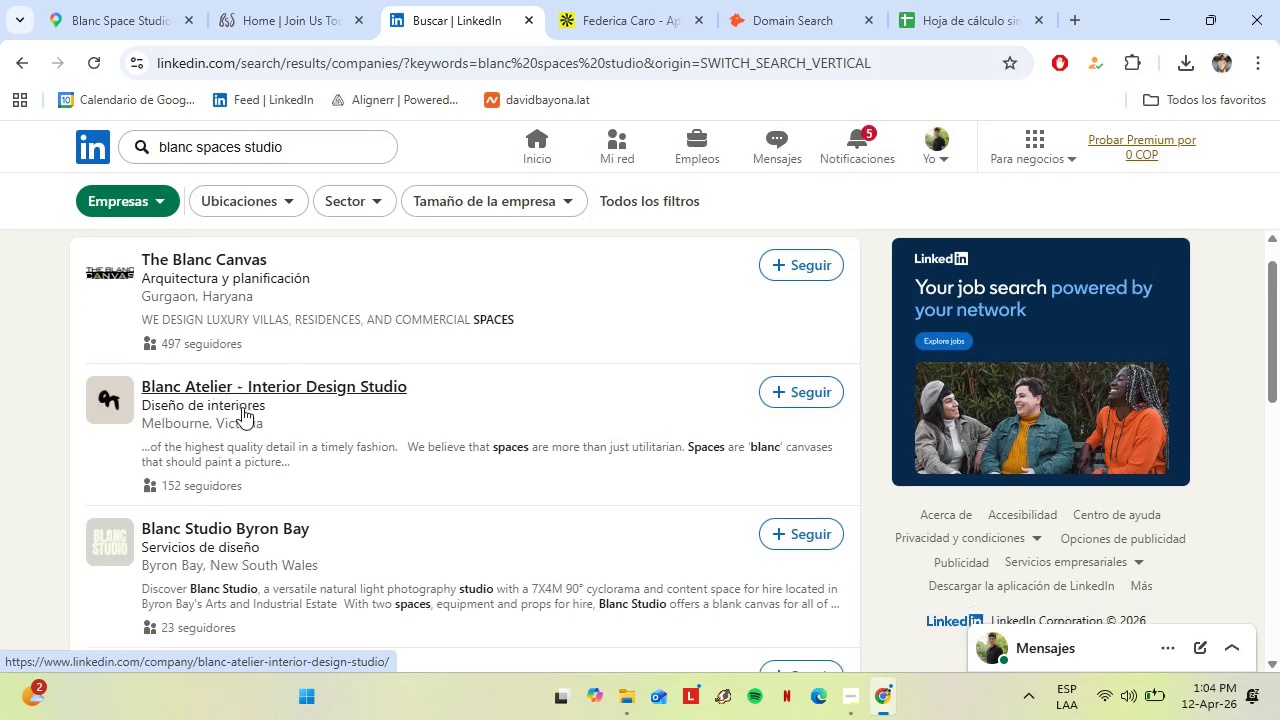 
scroll: coordinate [418, 373], scroll_direction: down, amount: 6.0
 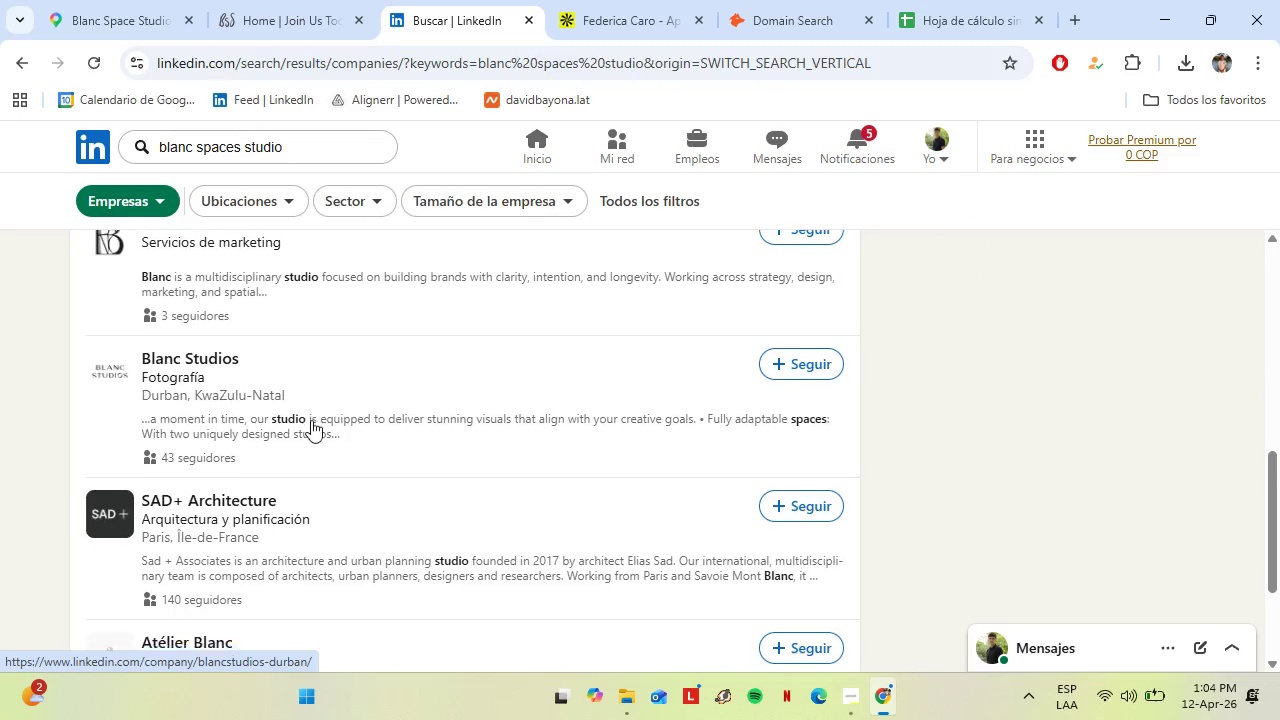 
scroll: coordinate [311, 420], scroll_direction: up, amount: 9.0
 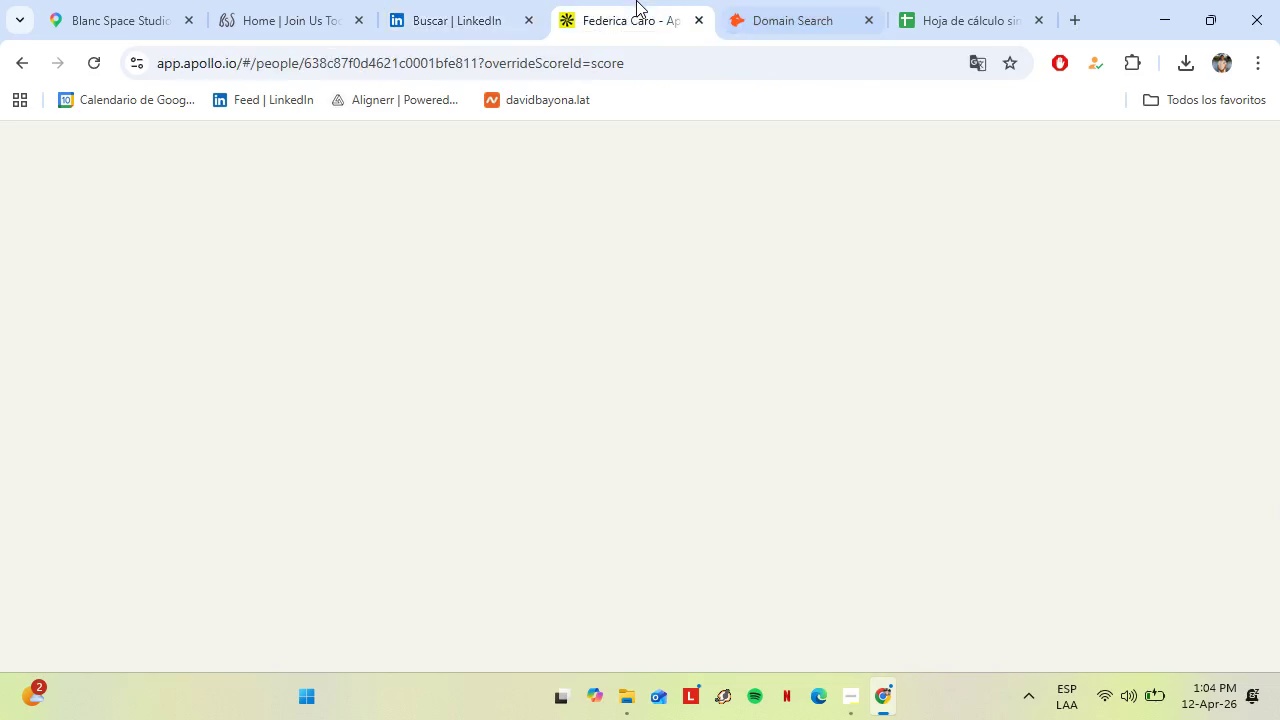 
left_click([636, 0])
 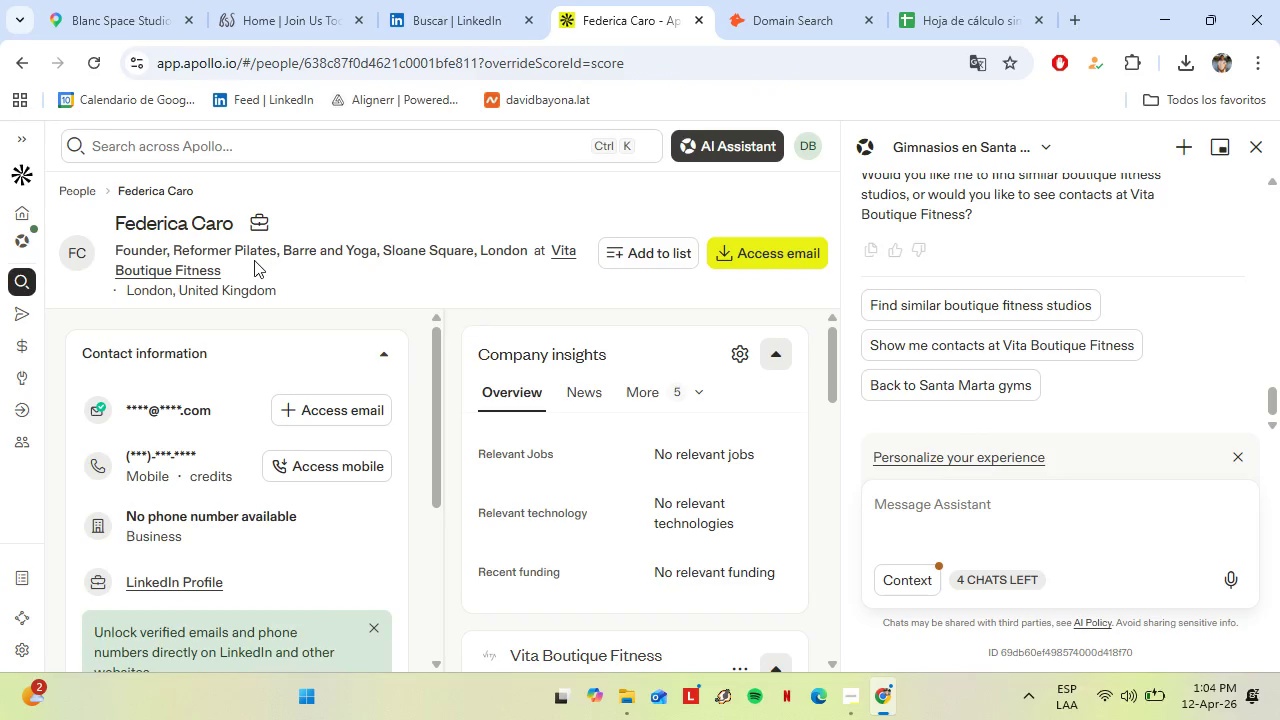 
scroll: coordinate [254, 260], scroll_direction: up, amount: 2.0
 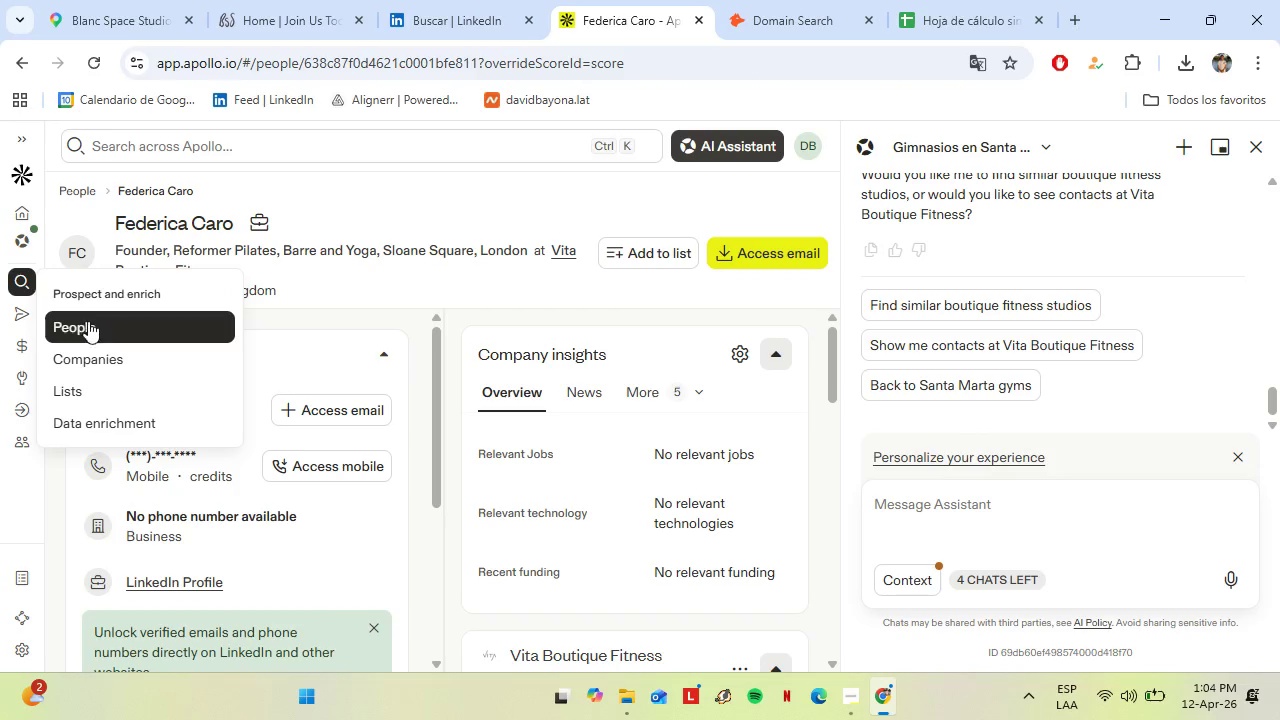 
left_click([94, 350])
 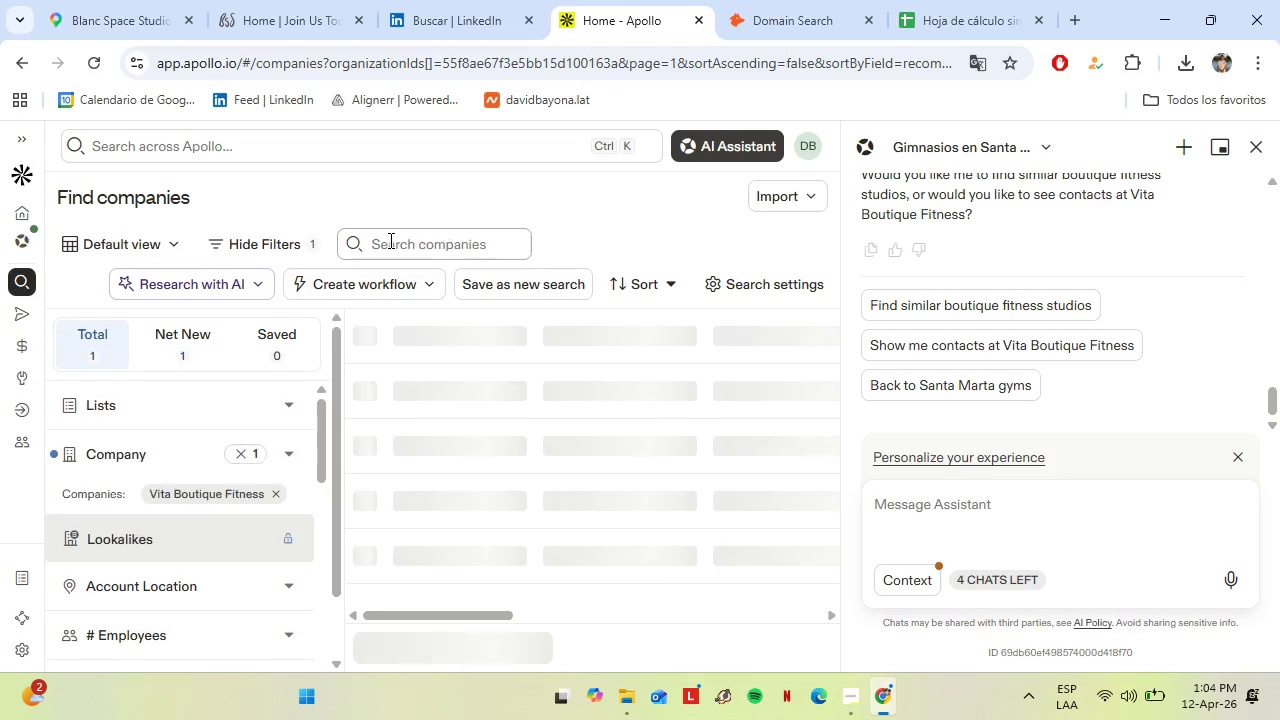 
wait(7.62)
 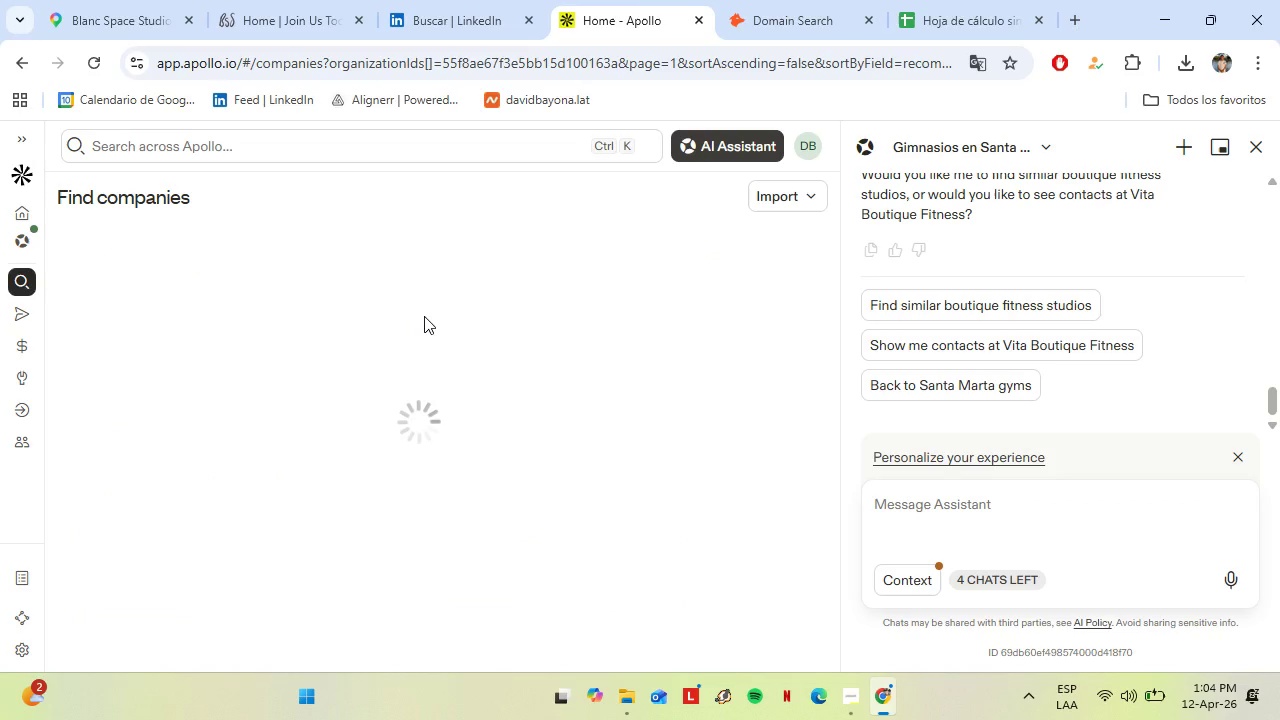 
left_click([379, 243])
 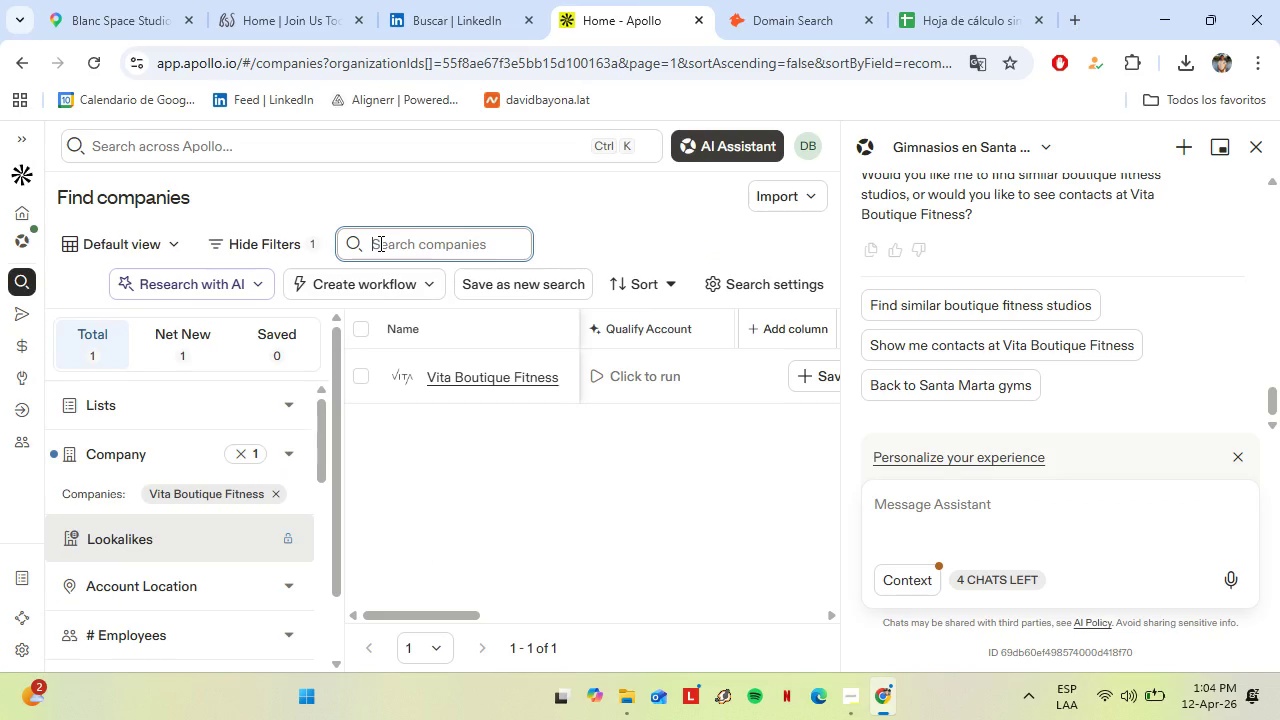 
right_click([379, 243])
 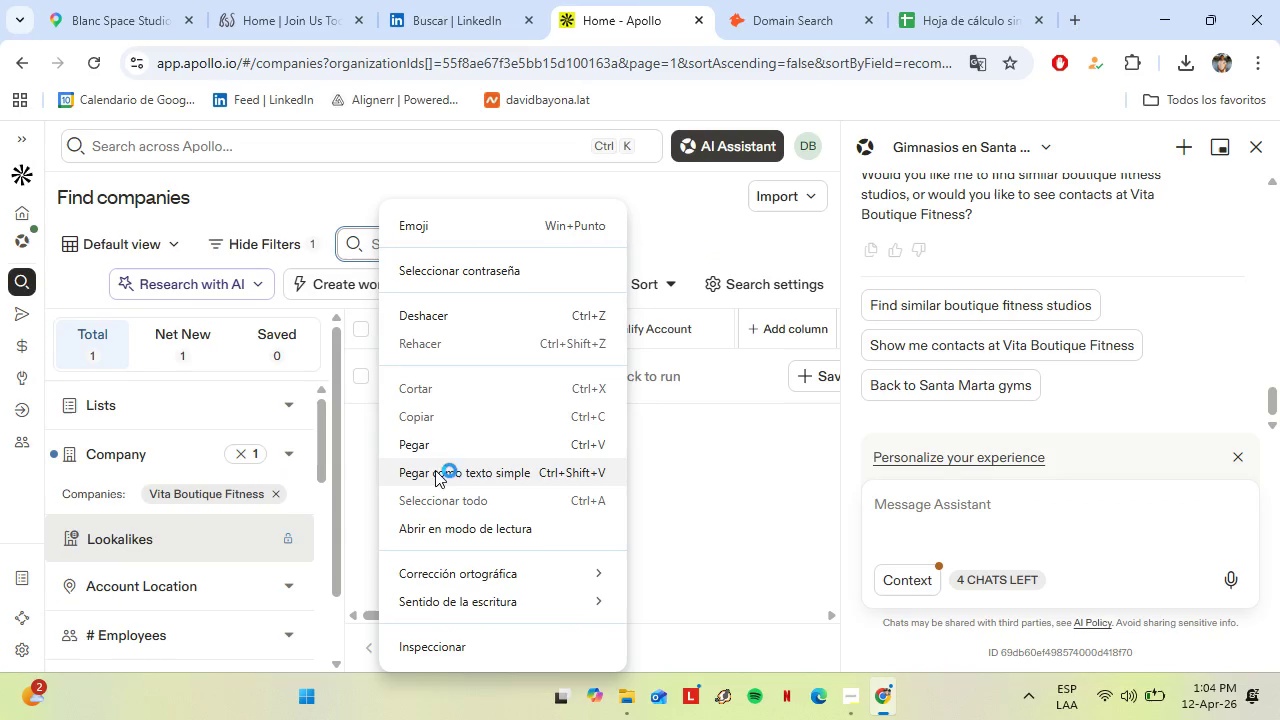 
left_click([427, 445])
 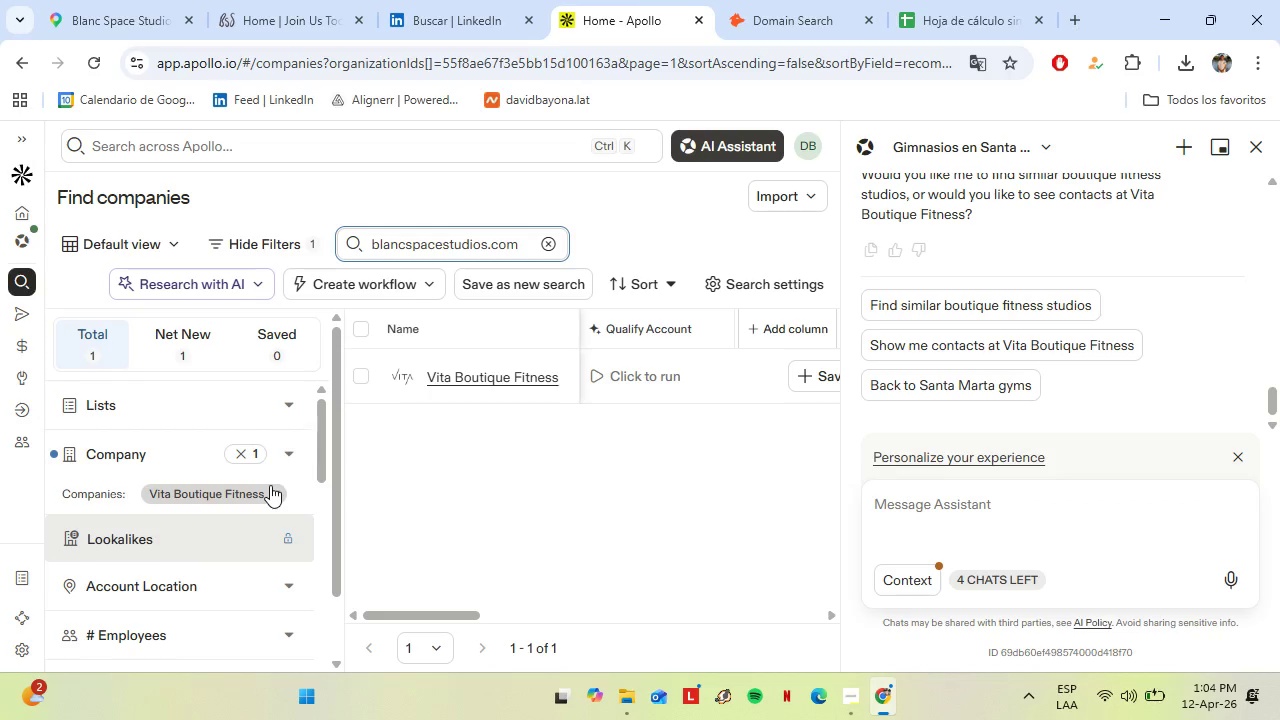 
left_click([278, 493])
 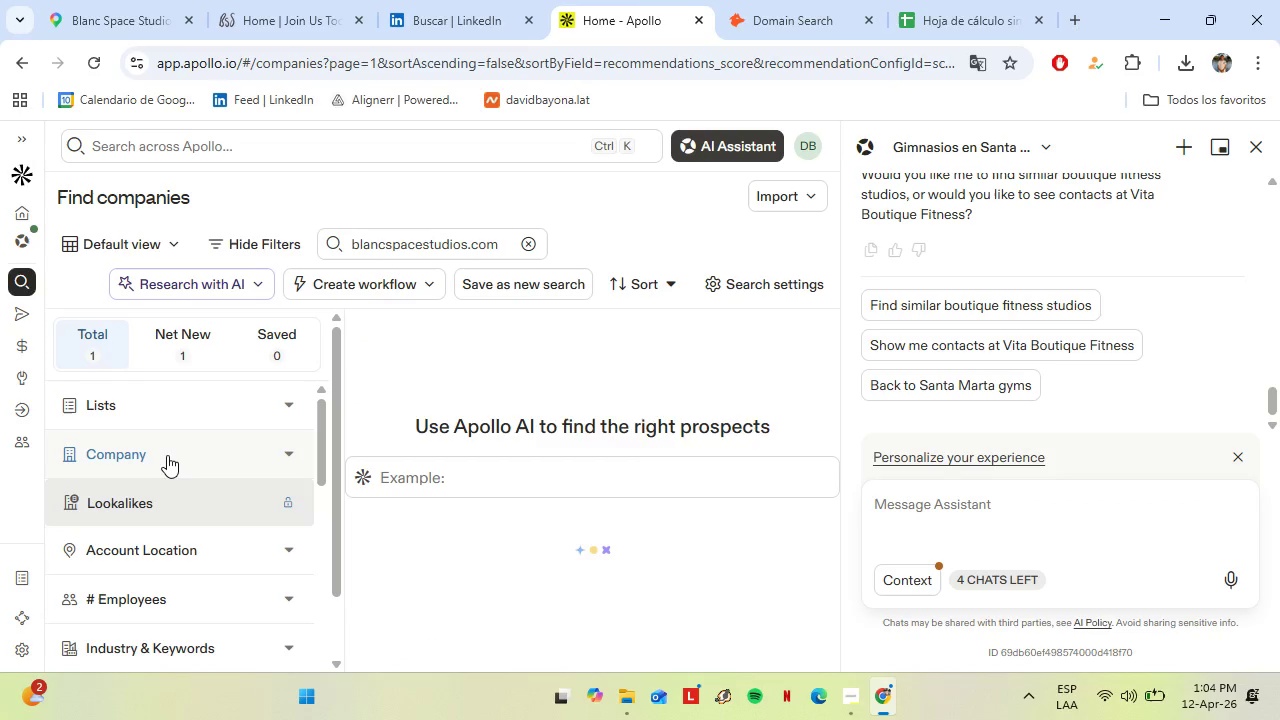 
left_click([167, 455])
 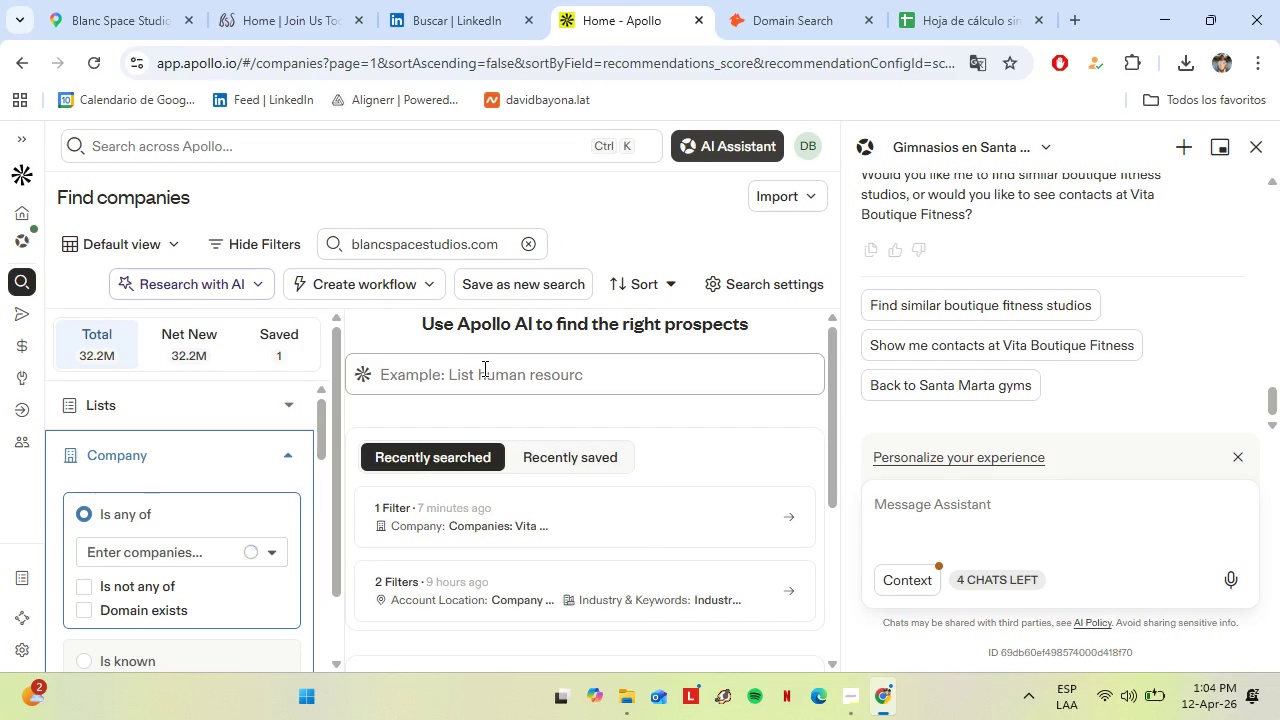 
scroll: coordinate [601, 384], scroll_direction: none, amount: 0.0
 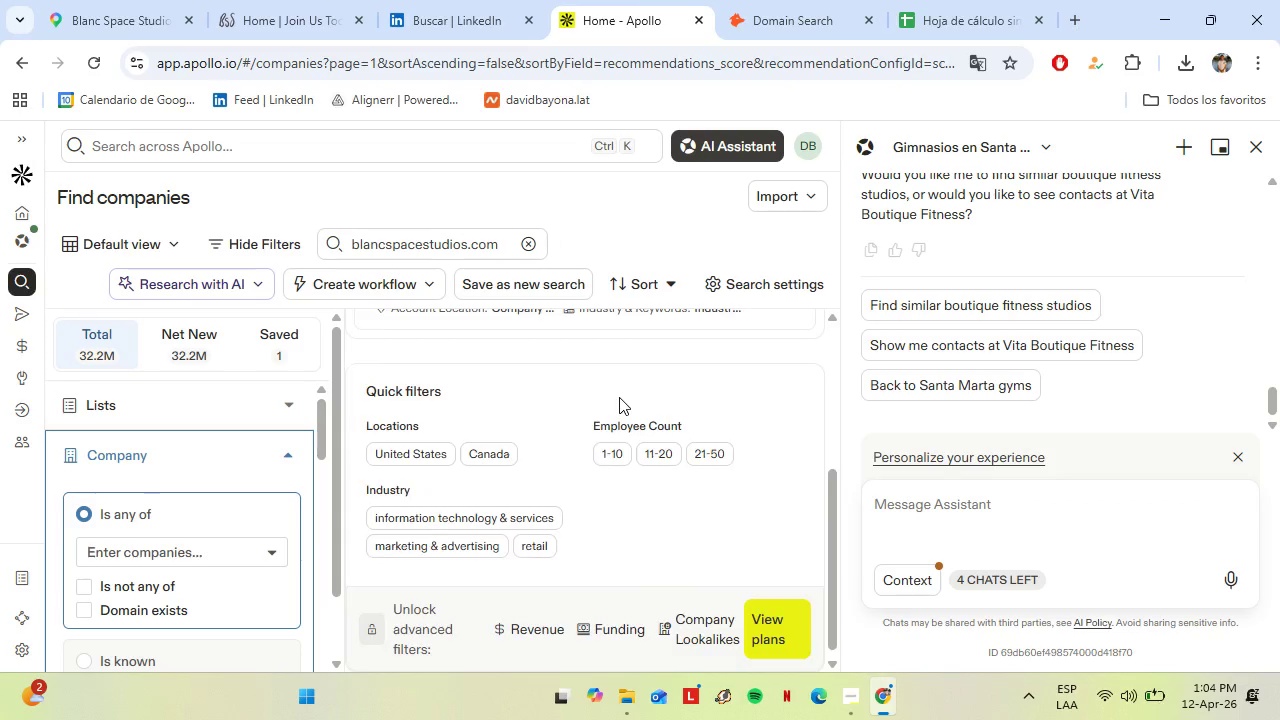 
scroll: coordinate [619, 397], scroll_direction: up, amount: 3.0
 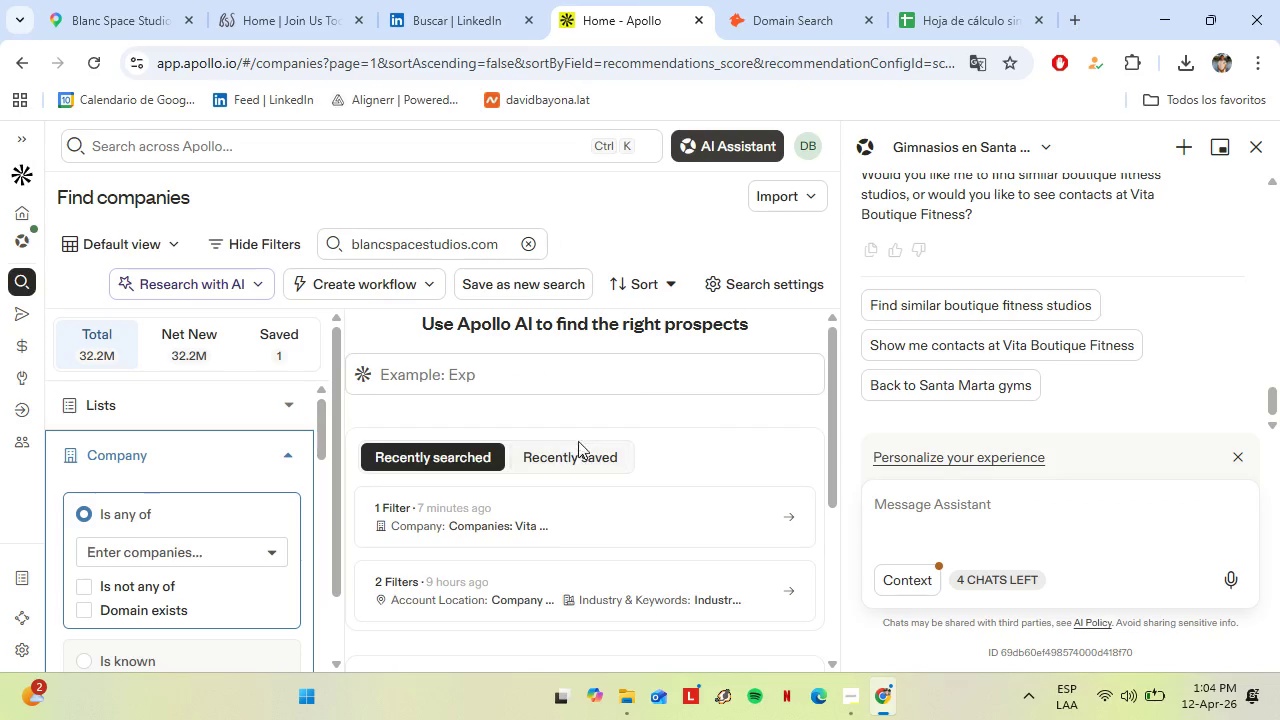 
left_click([516, 385])
 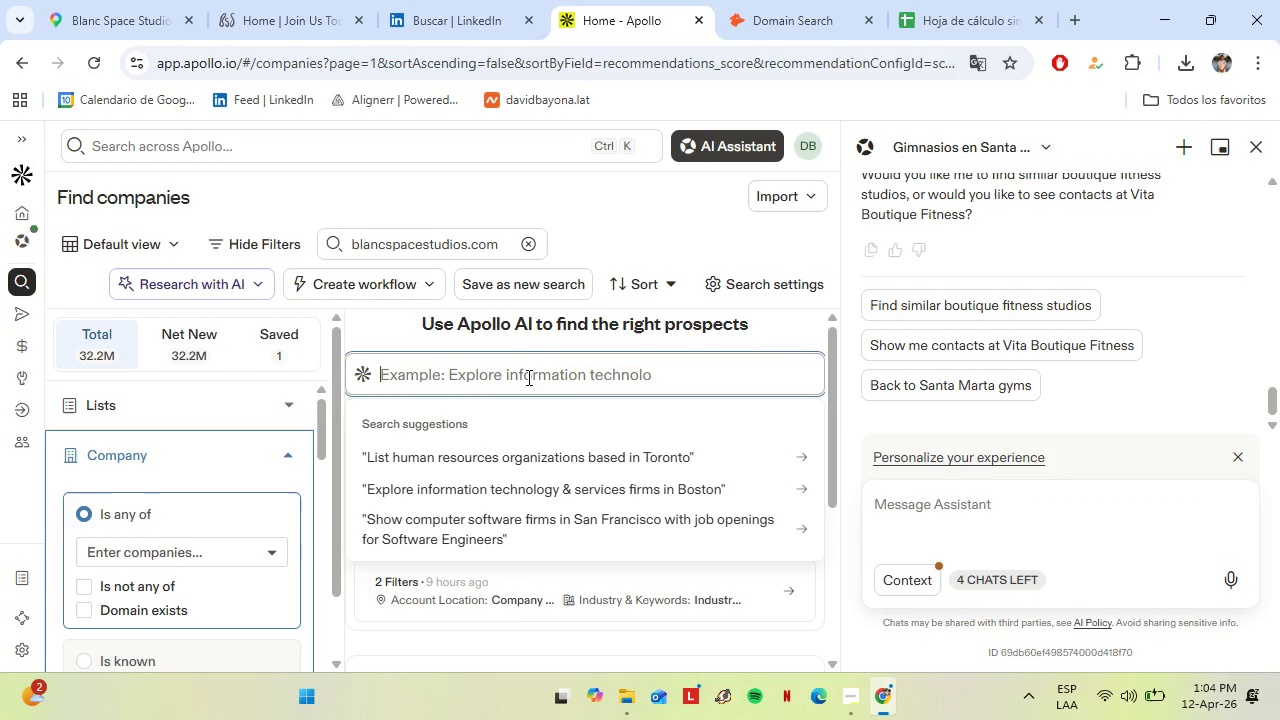 
right_click([527, 377])
 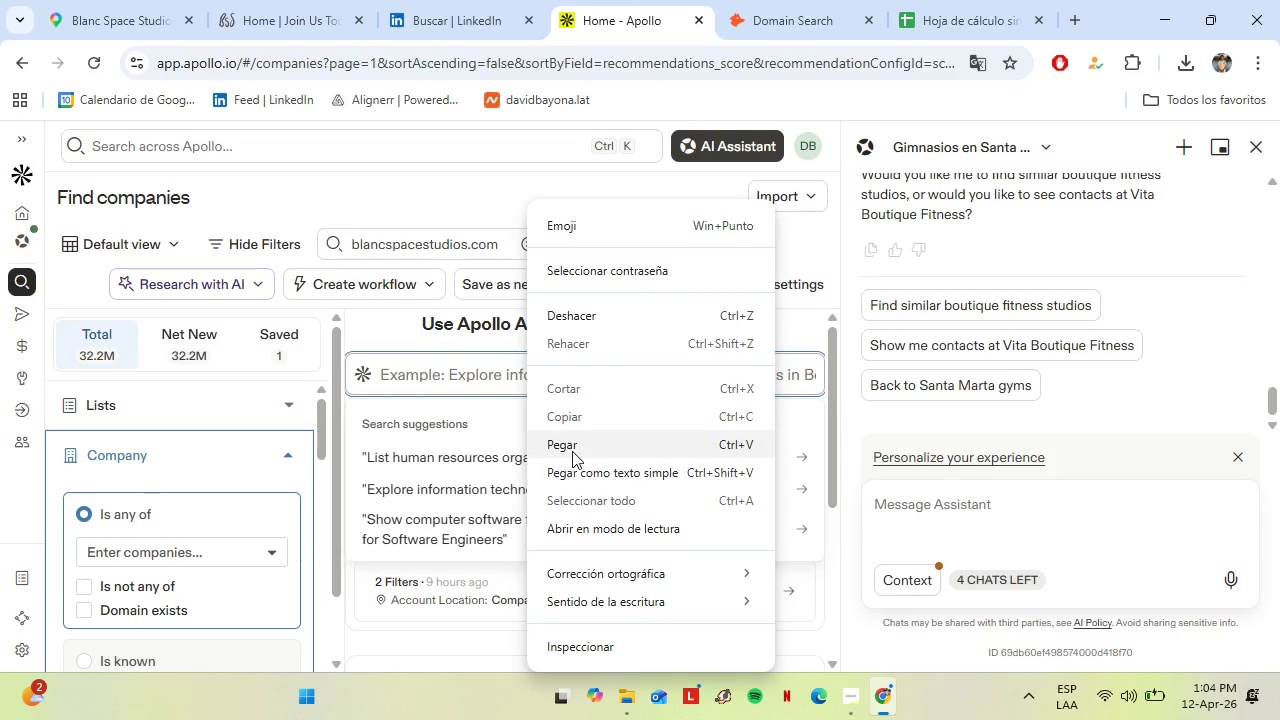 
left_click([571, 442])
 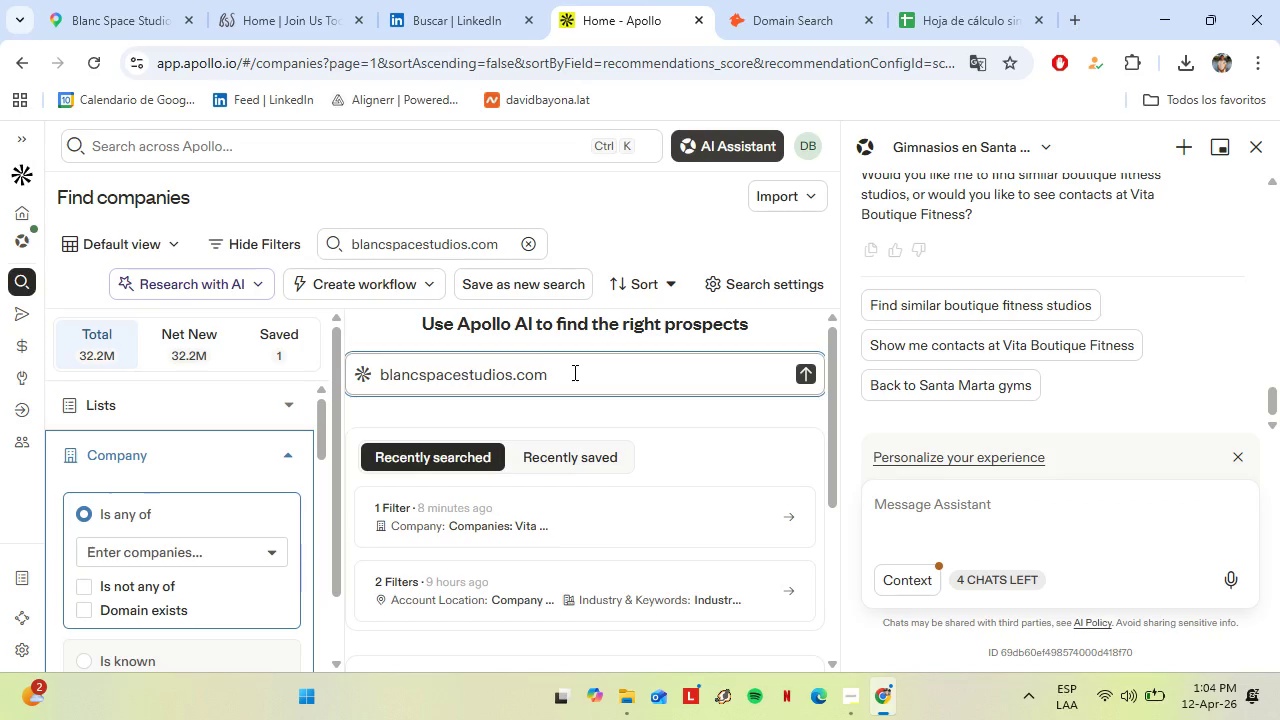 
left_click_drag(start_coordinate=[573, 372], to_coordinate=[510, 375])
 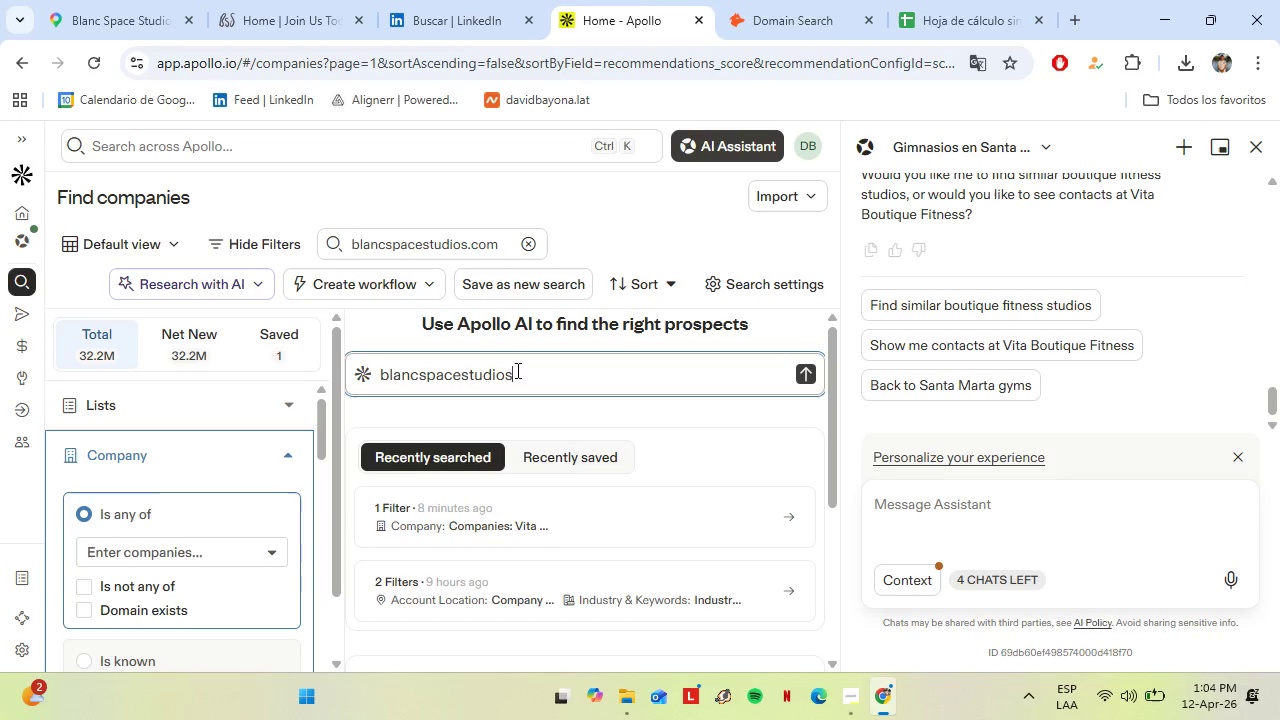 
key(Backspace)
 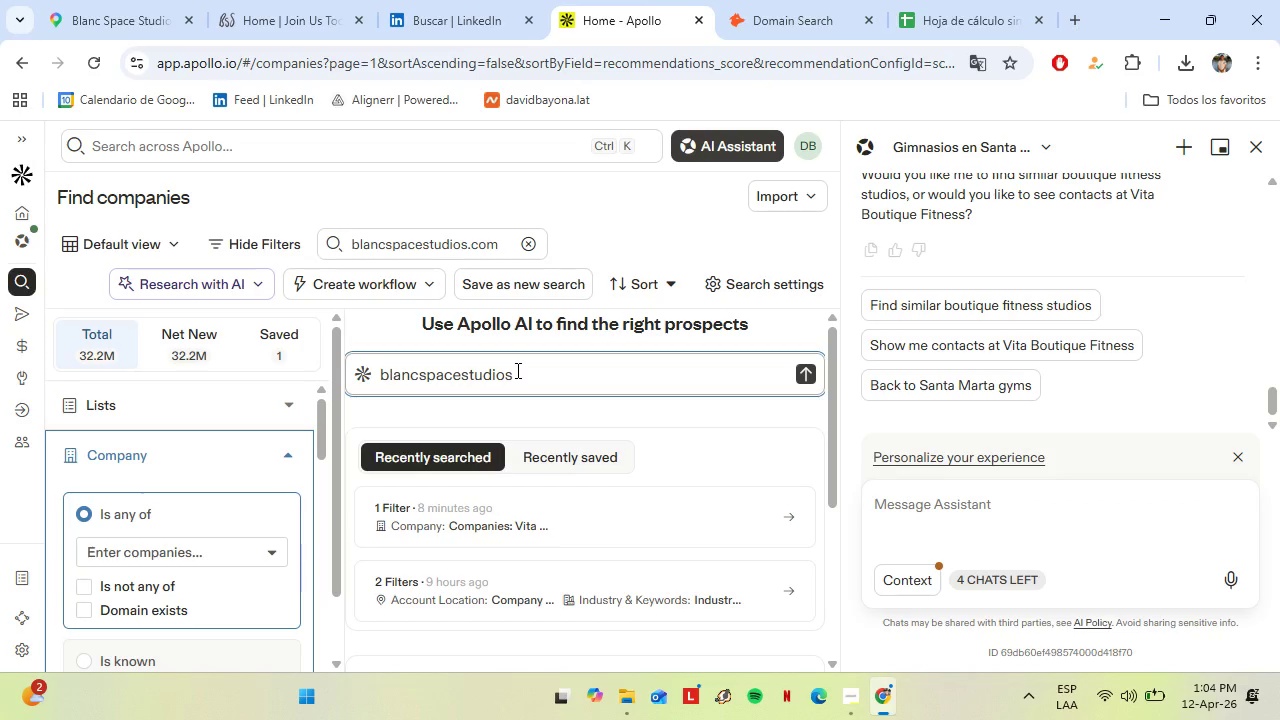 
key(Enter)
 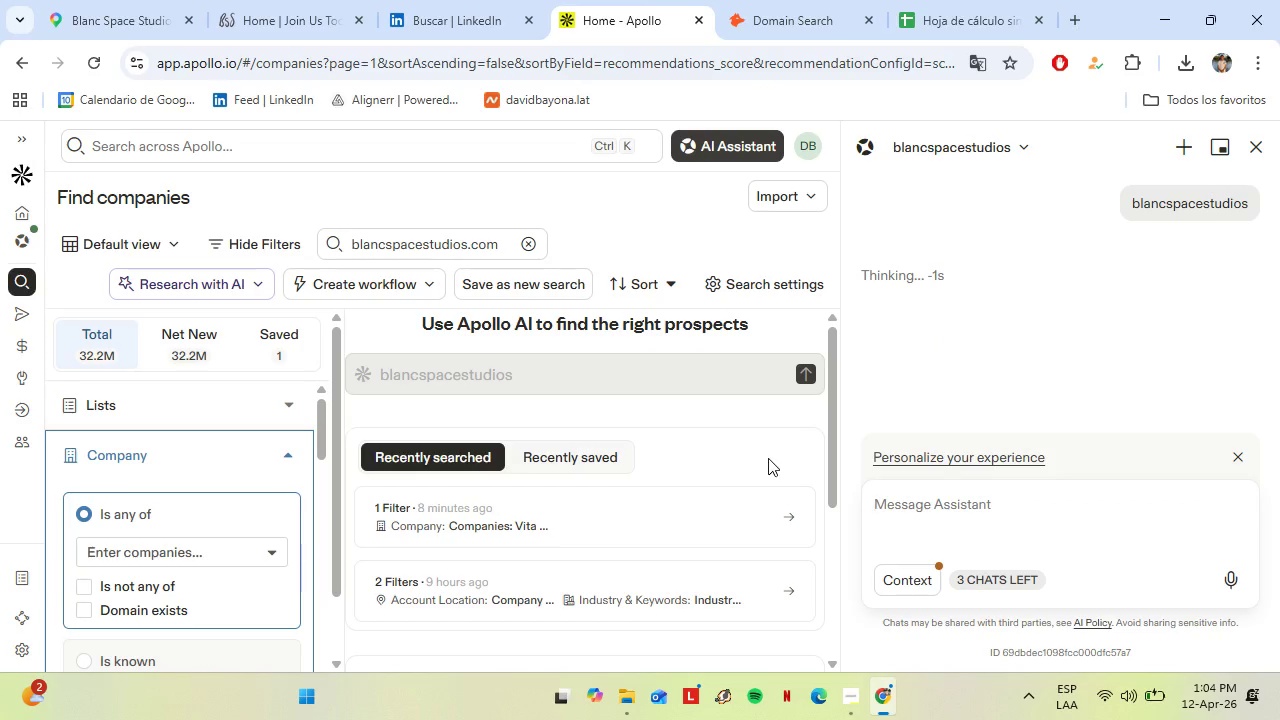 
scroll: coordinate [595, 421], scroll_direction: down, amount: 2.0
 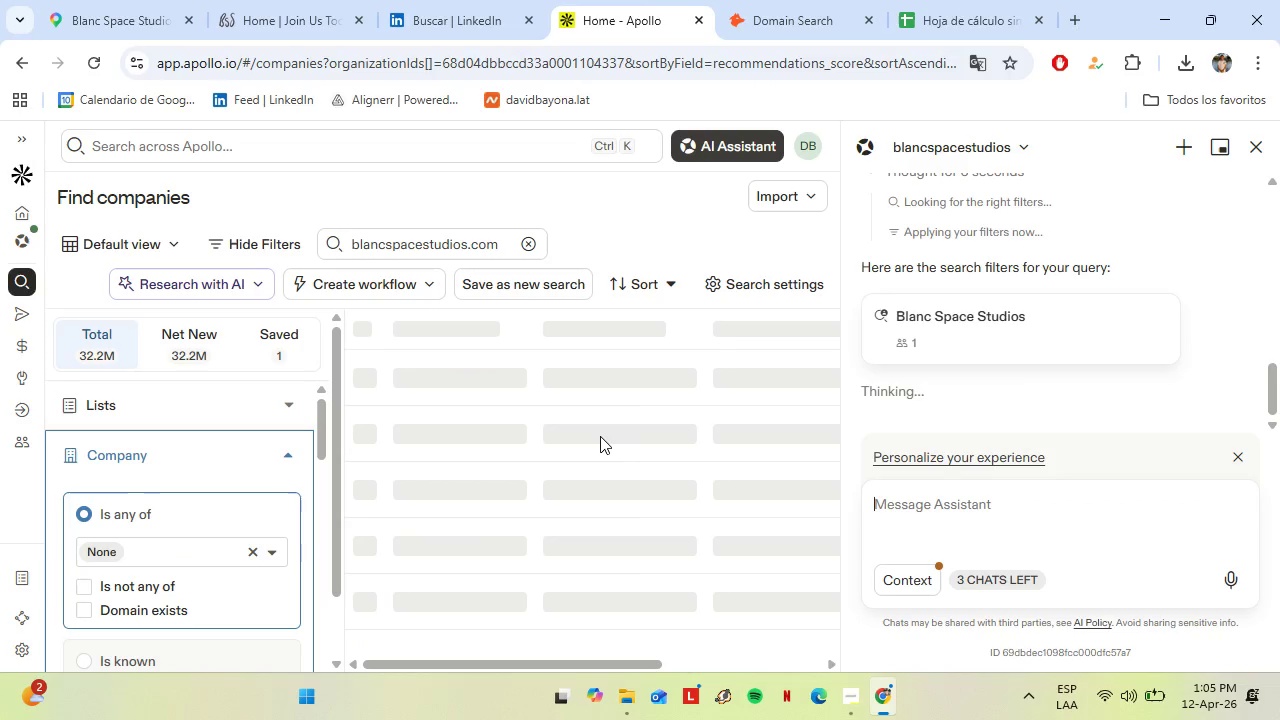 
wait(17.41)
 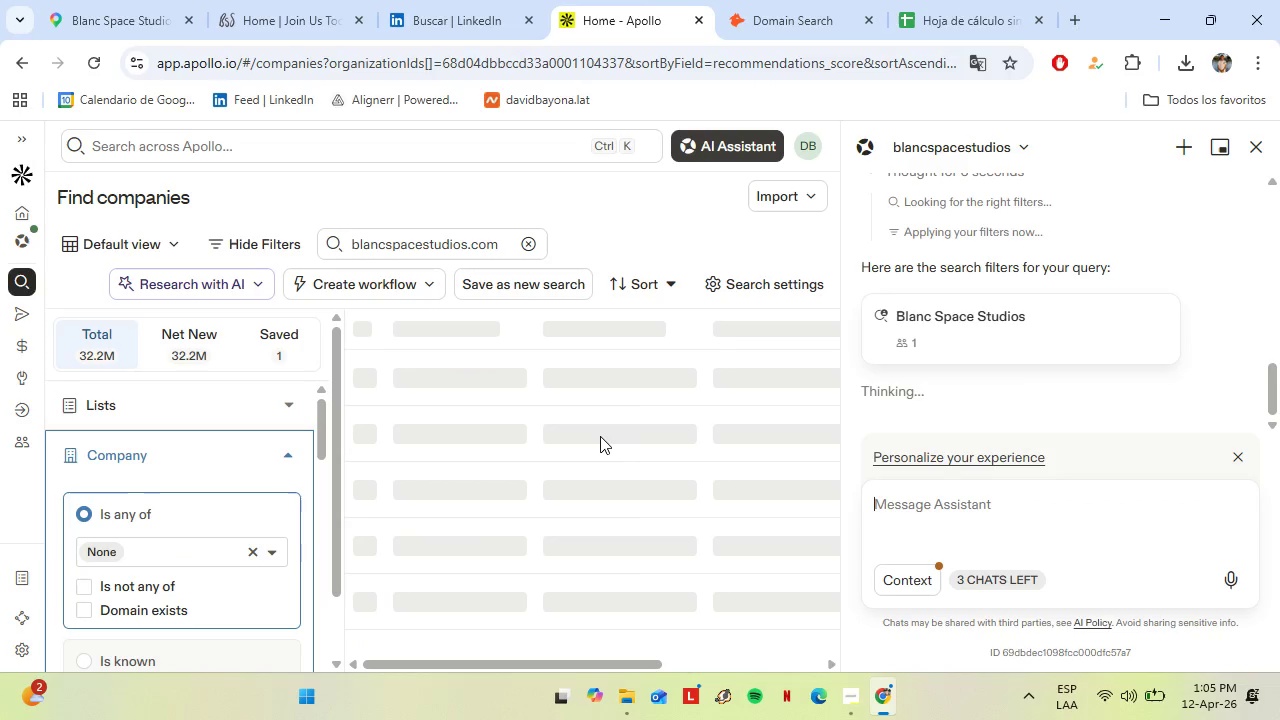 
left_click([482, 376])
 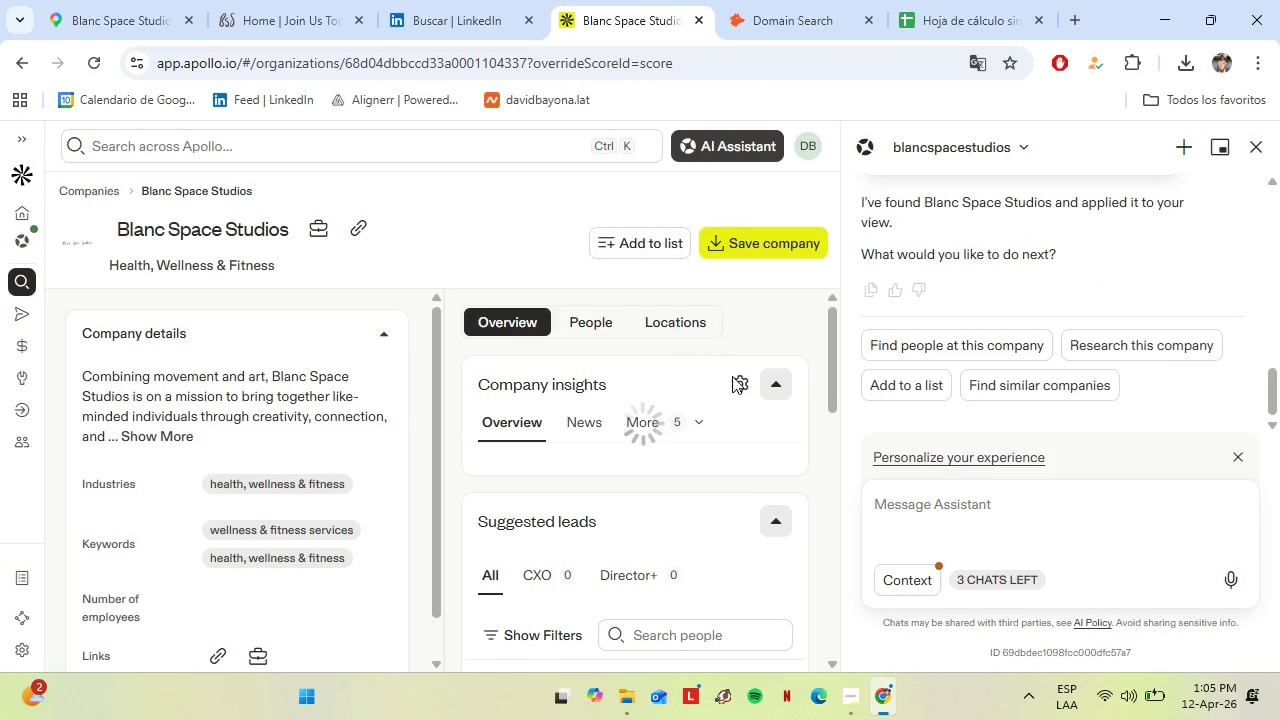 
left_click([601, 323])
 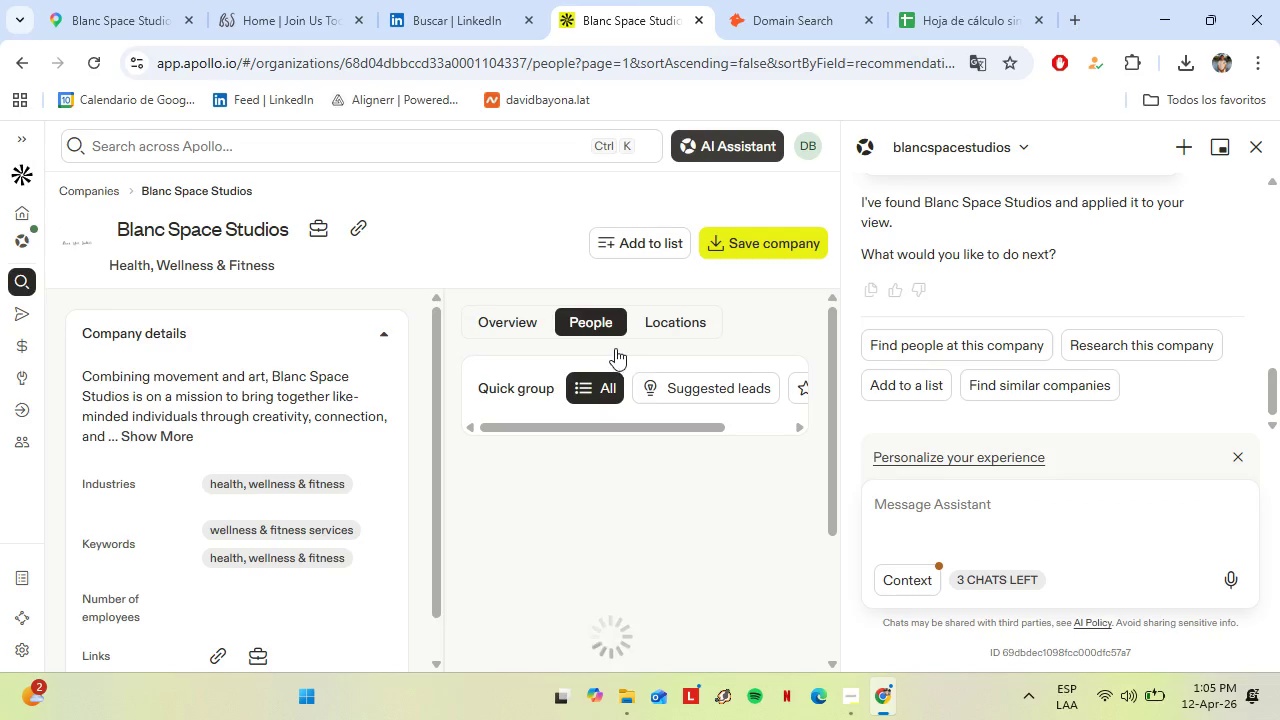 
mouse_move([655, 438])
 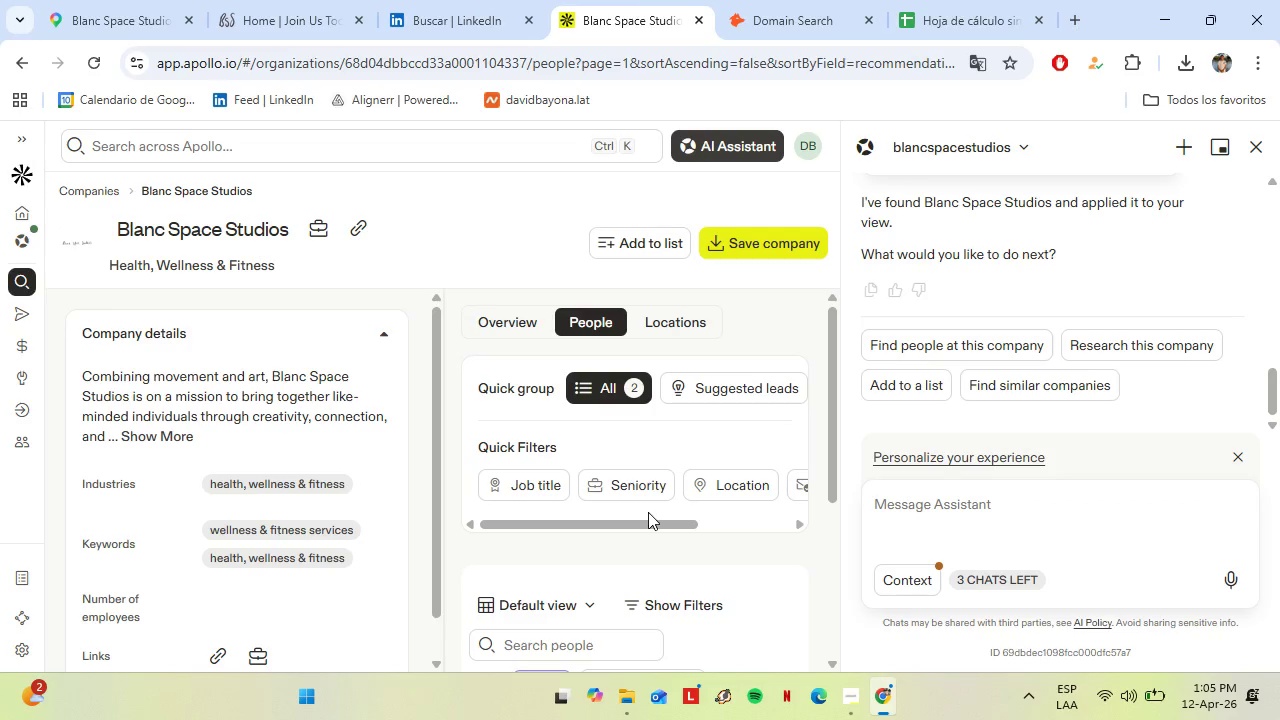 
scroll: coordinate [645, 535], scroll_direction: down, amount: 5.0
 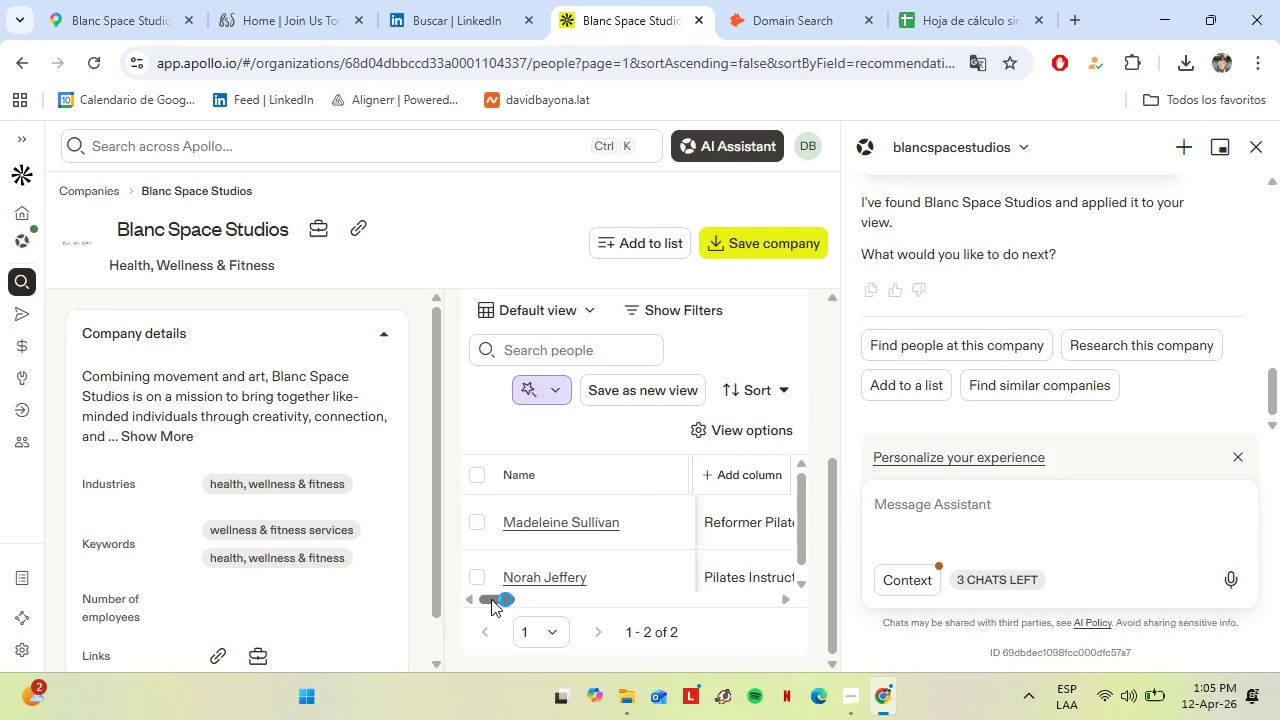 
left_click_drag(start_coordinate=[497, 601], to_coordinate=[511, 611])
 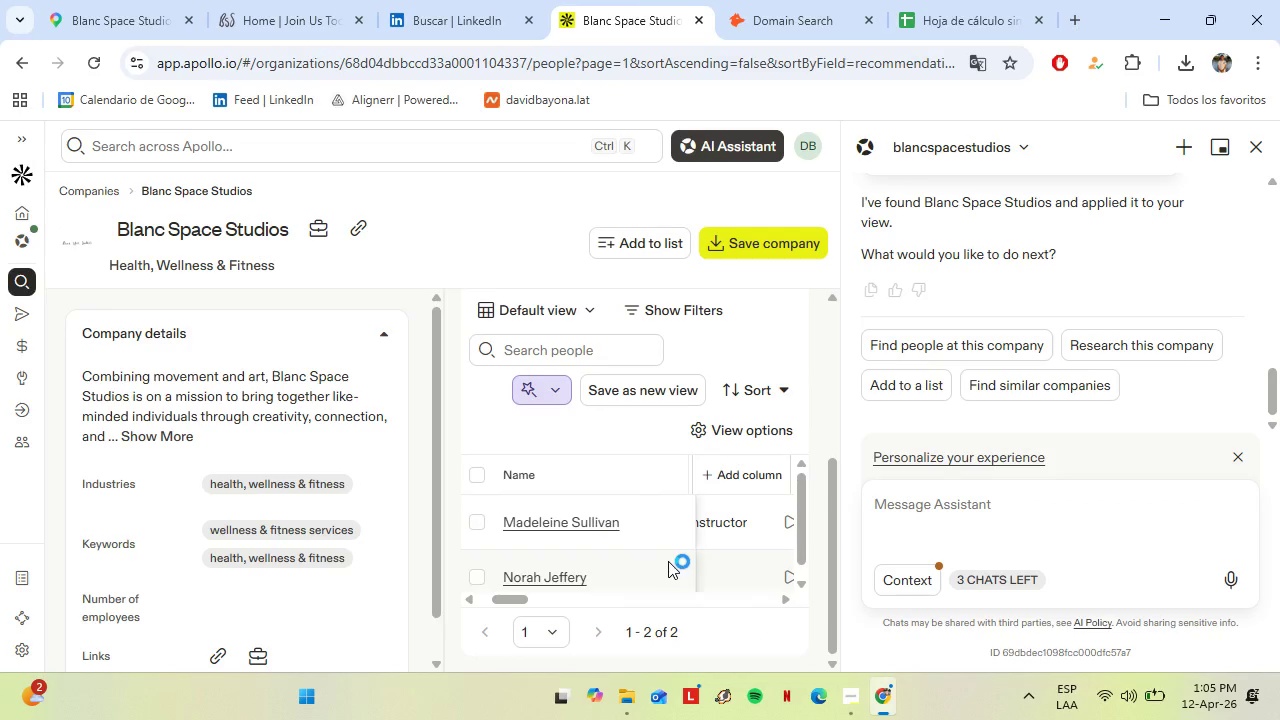 
scroll: coordinate [699, 537], scroll_direction: down, amount: 5.0
 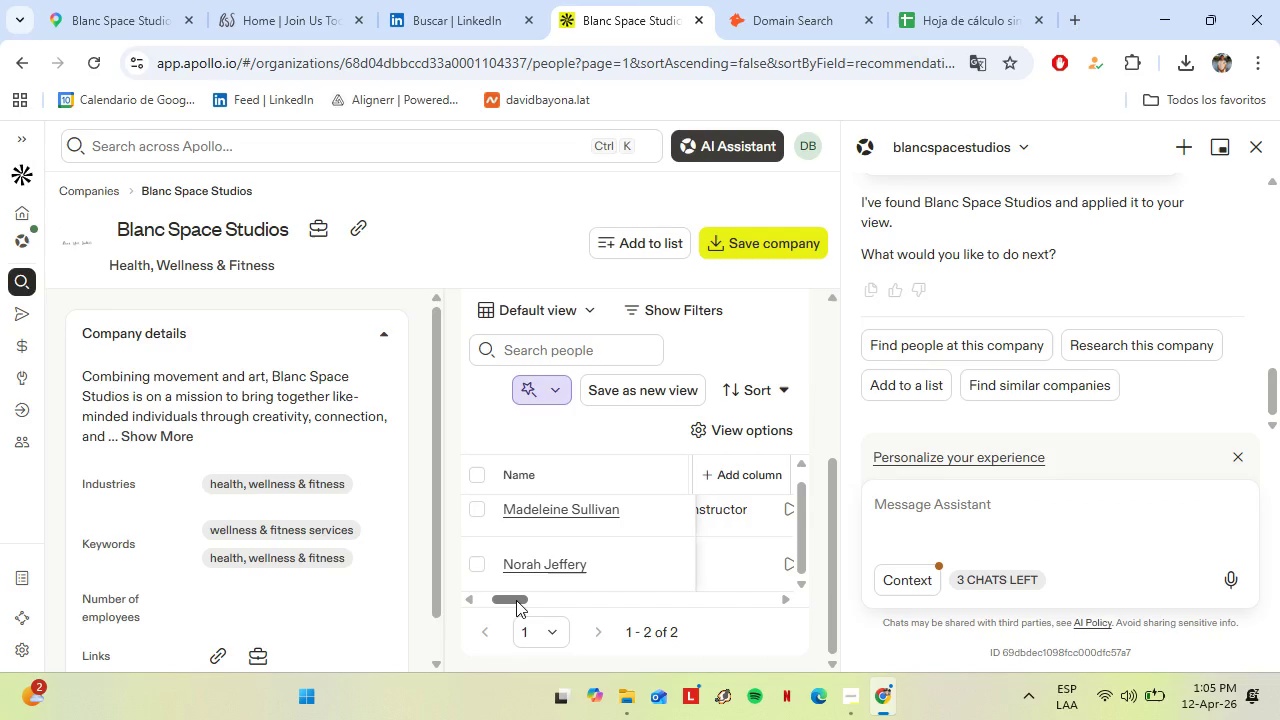 
left_click_drag(start_coordinate=[516, 600], to_coordinate=[496, 585])
 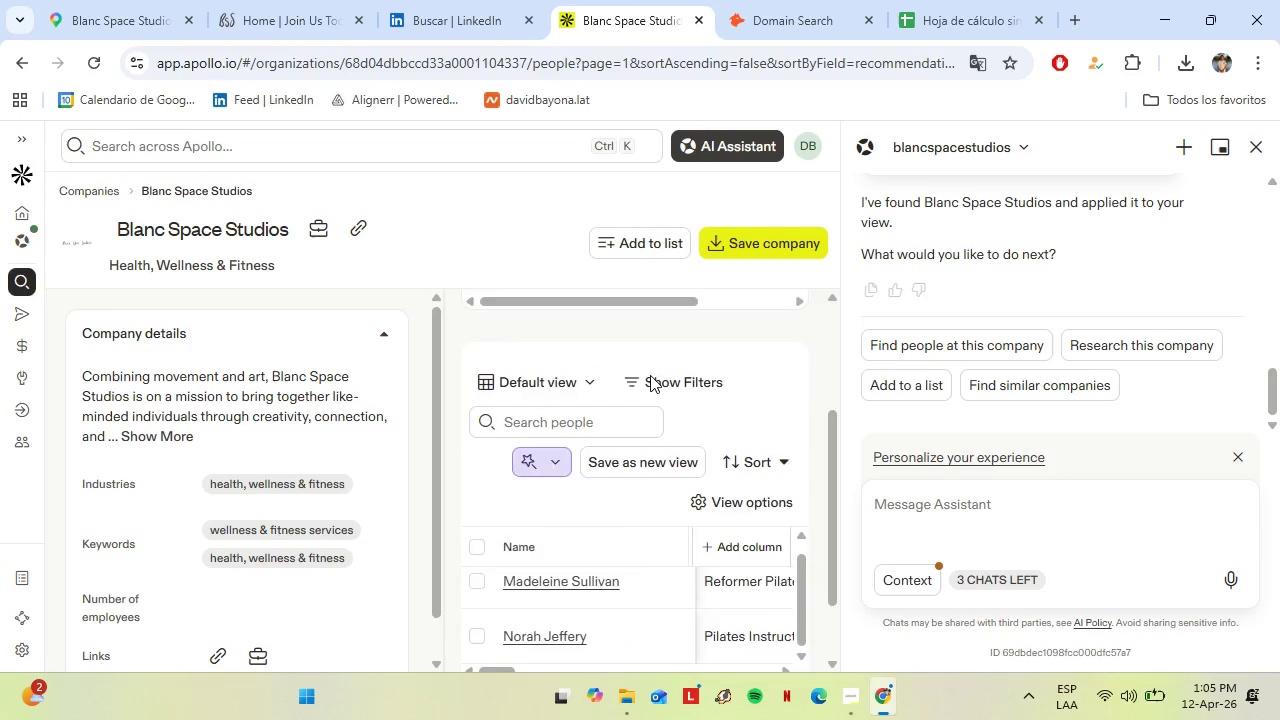 
scroll: coordinate [655, 448], scroll_direction: up, amount: 5.0
 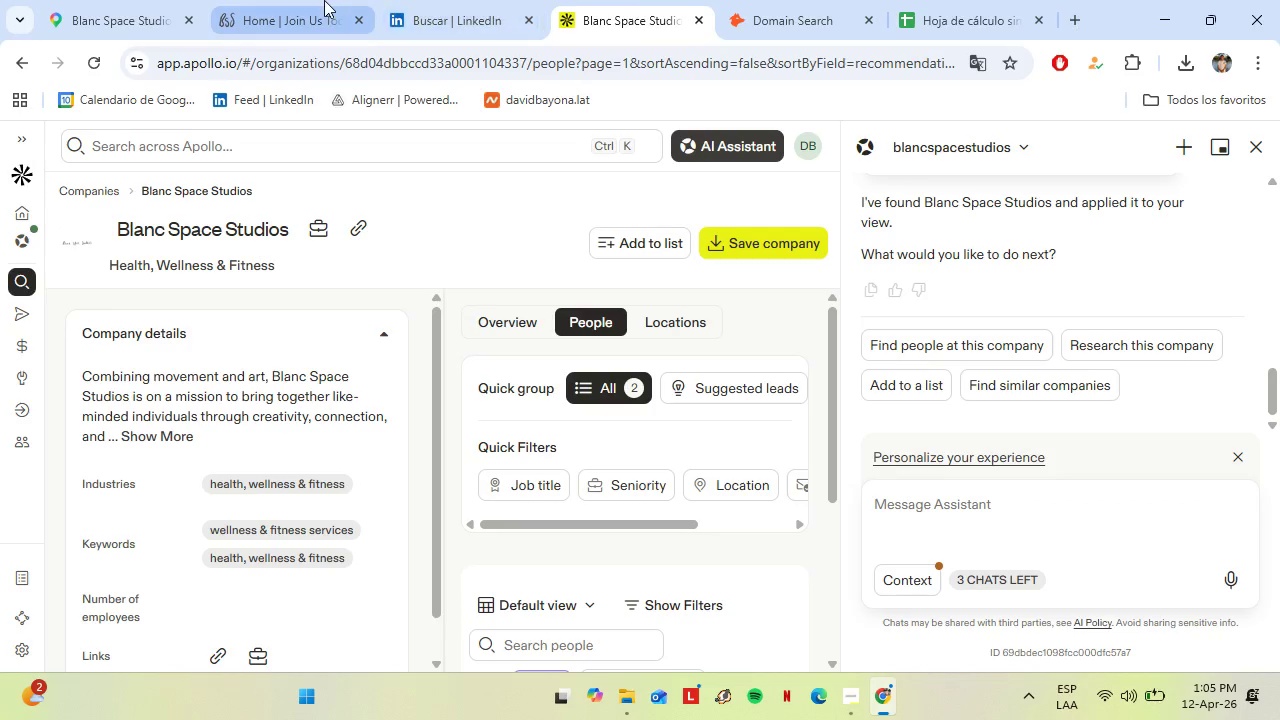 
left_click([322, 0])
 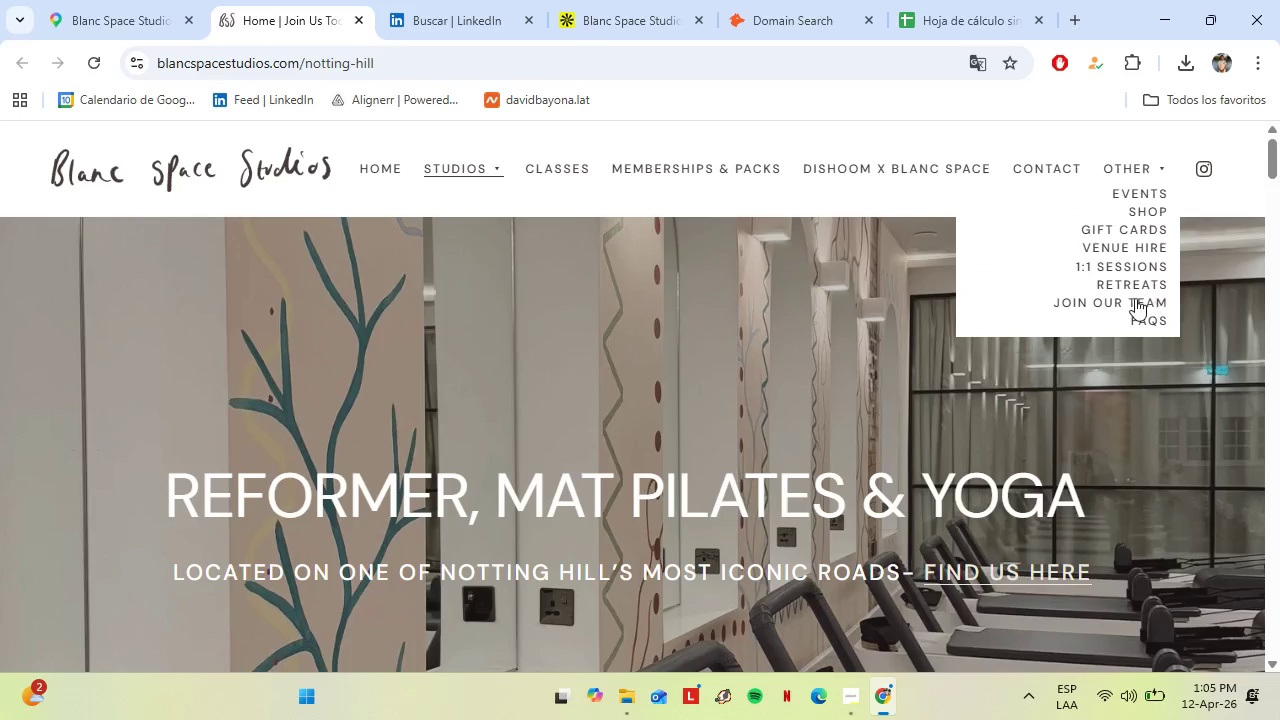 
wait(8.61)
 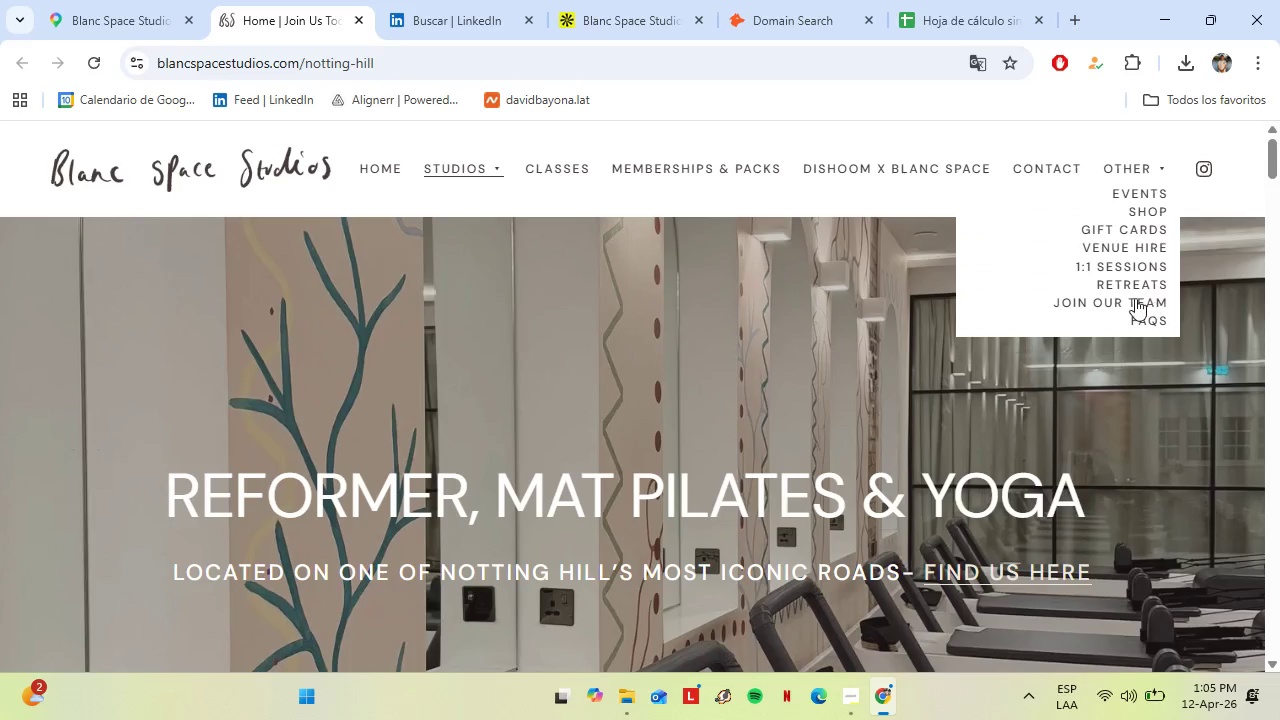 
left_click([1136, 168])
 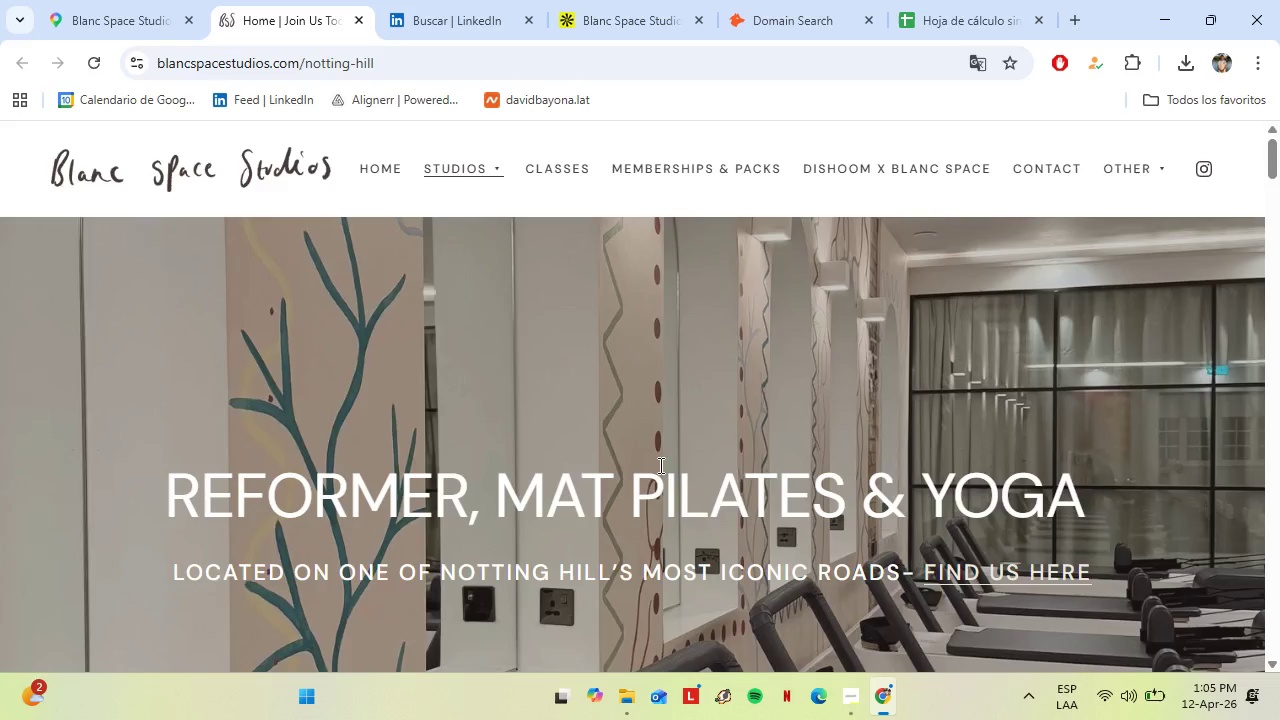 
scroll: coordinate [716, 470], scroll_direction: down, amount: 63.0
 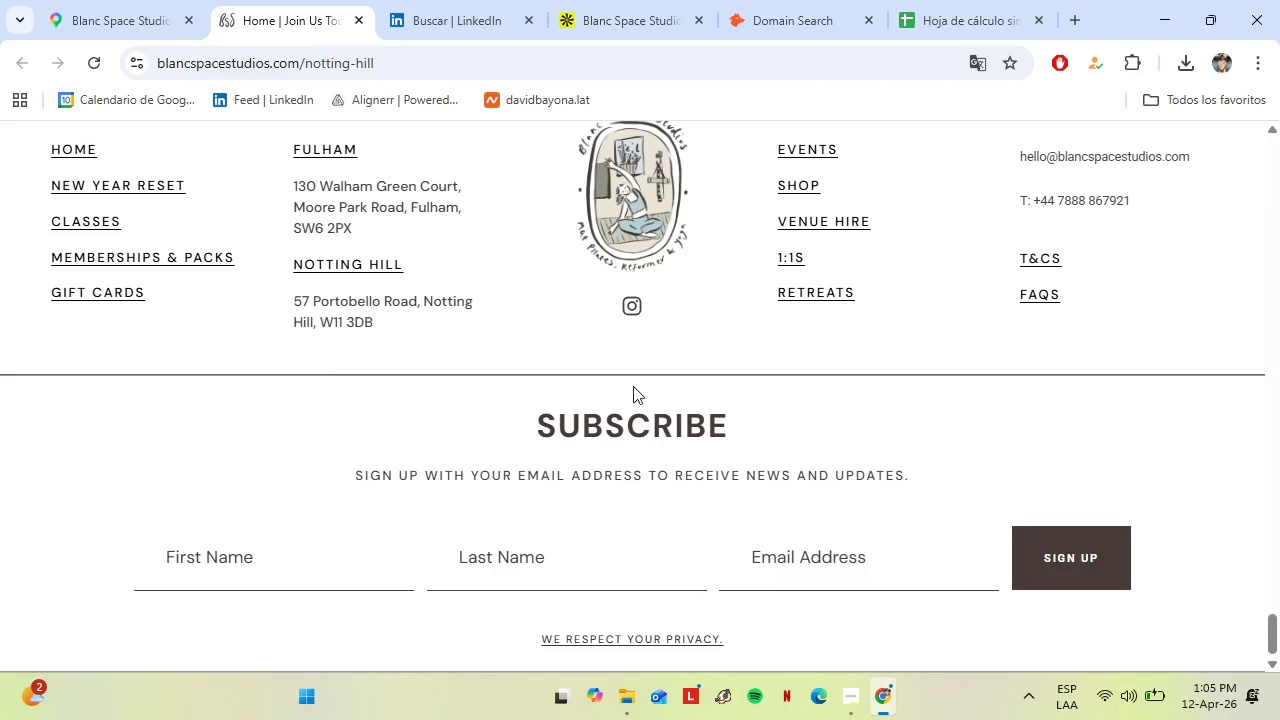 
scroll: coordinate [650, 387], scroll_direction: up, amount: 1.0
 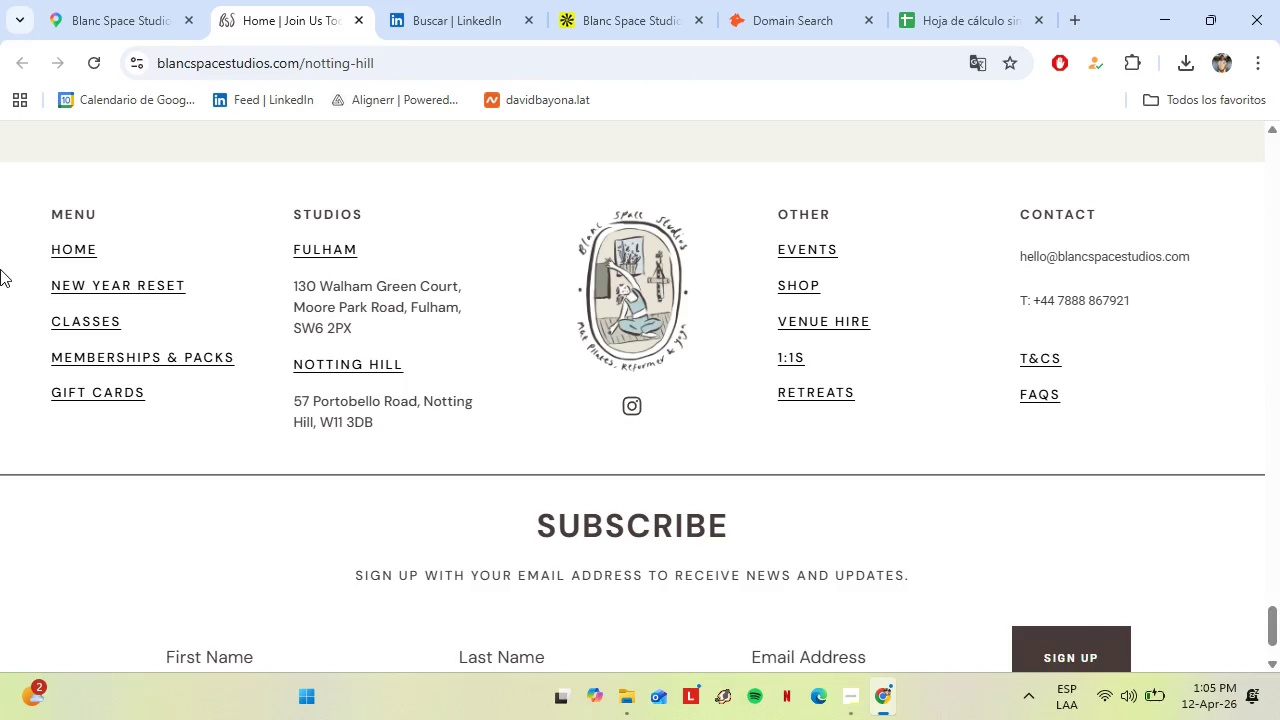 
scroll: coordinate [318, 389], scroll_direction: none, amount: 0.0
 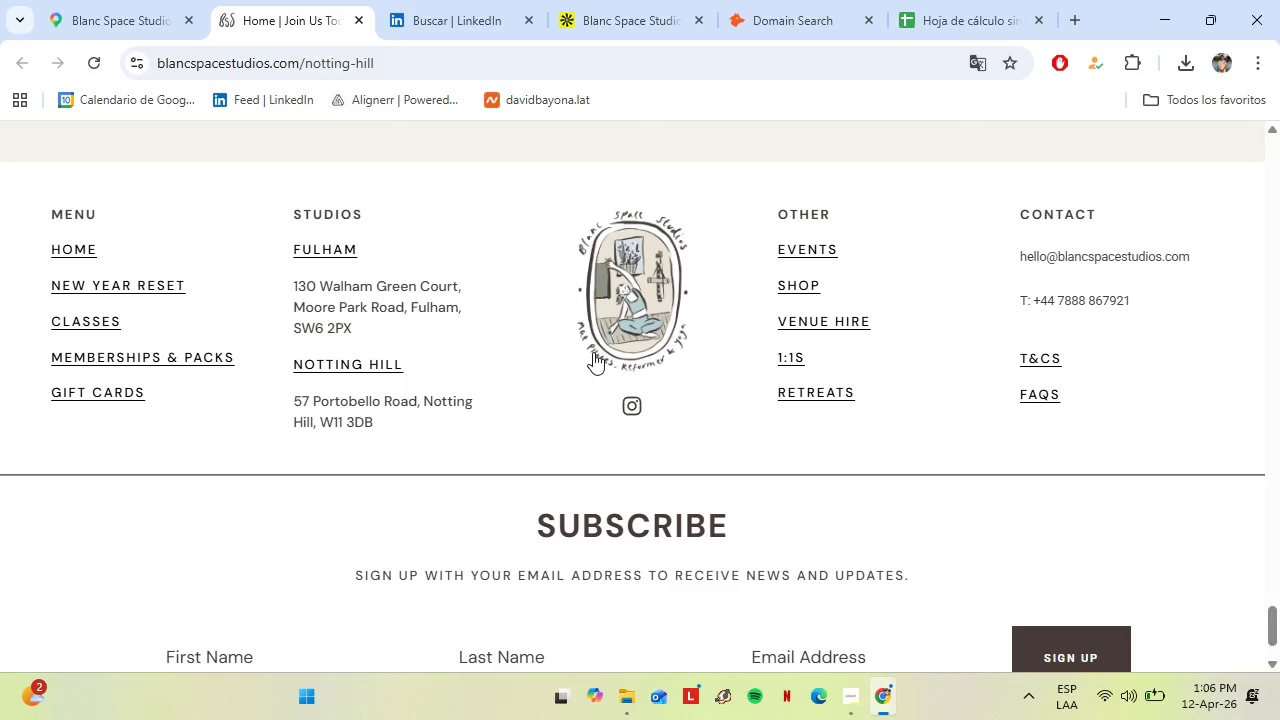 
scroll: coordinate [594, 354], scroll_direction: down, amount: 4.0
 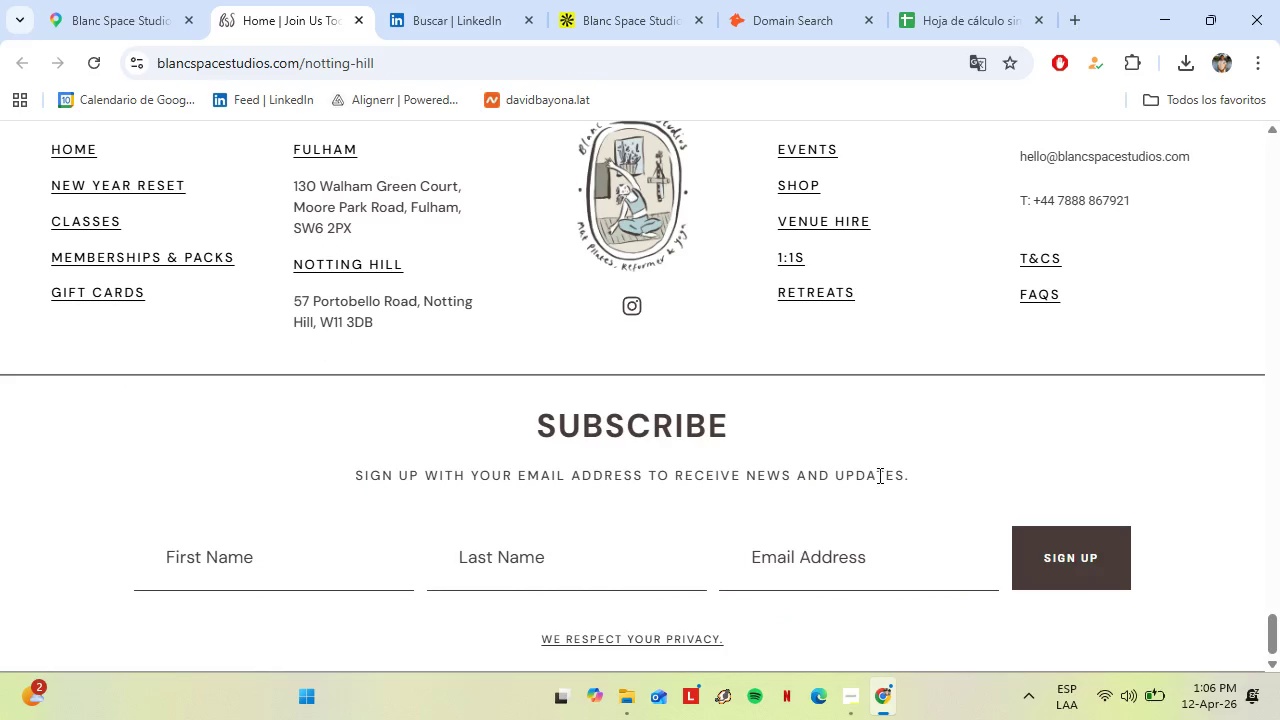 
scroll: coordinate [1033, 384], scroll_direction: up, amount: 2.0
 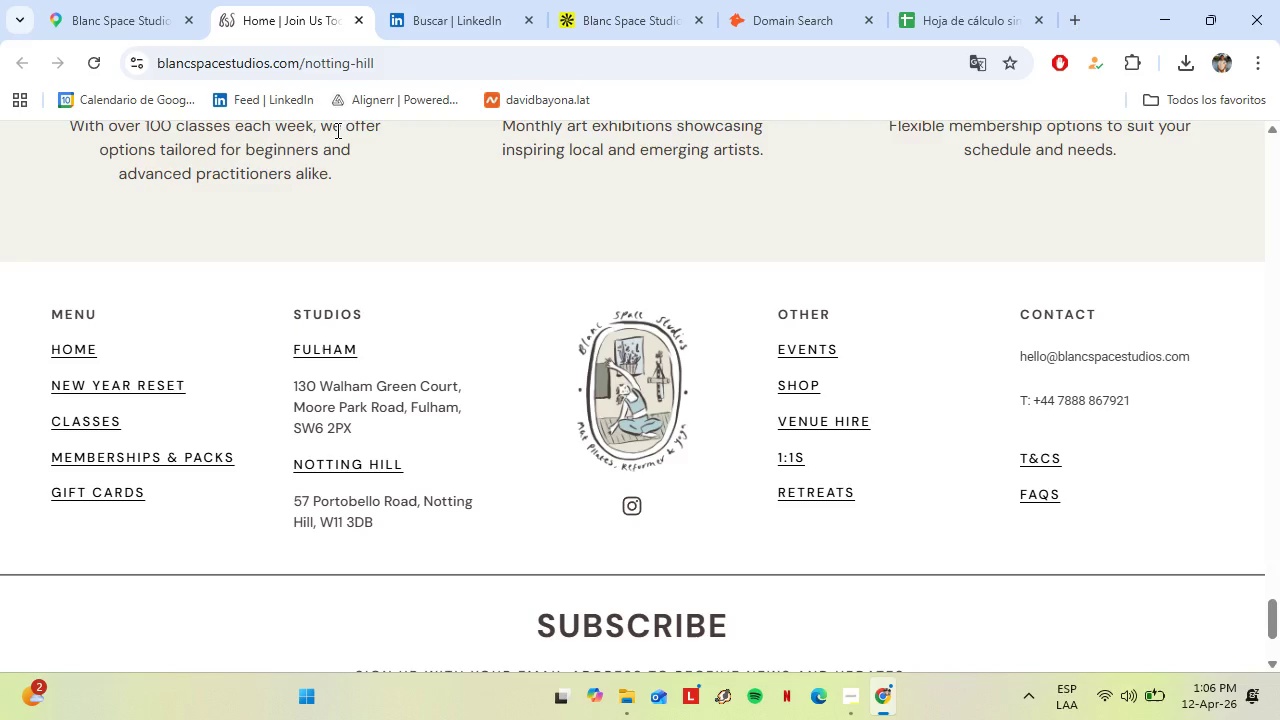 
left_click([450, 0])
 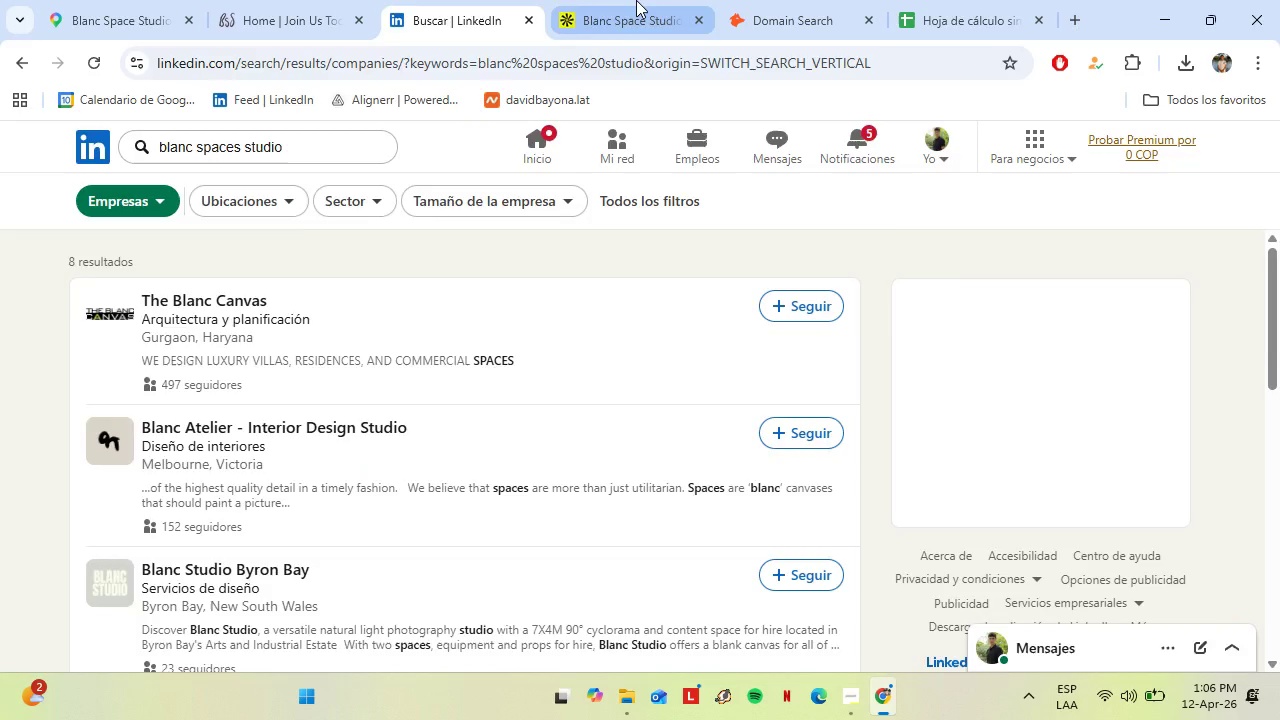 
left_click([636, 0])
 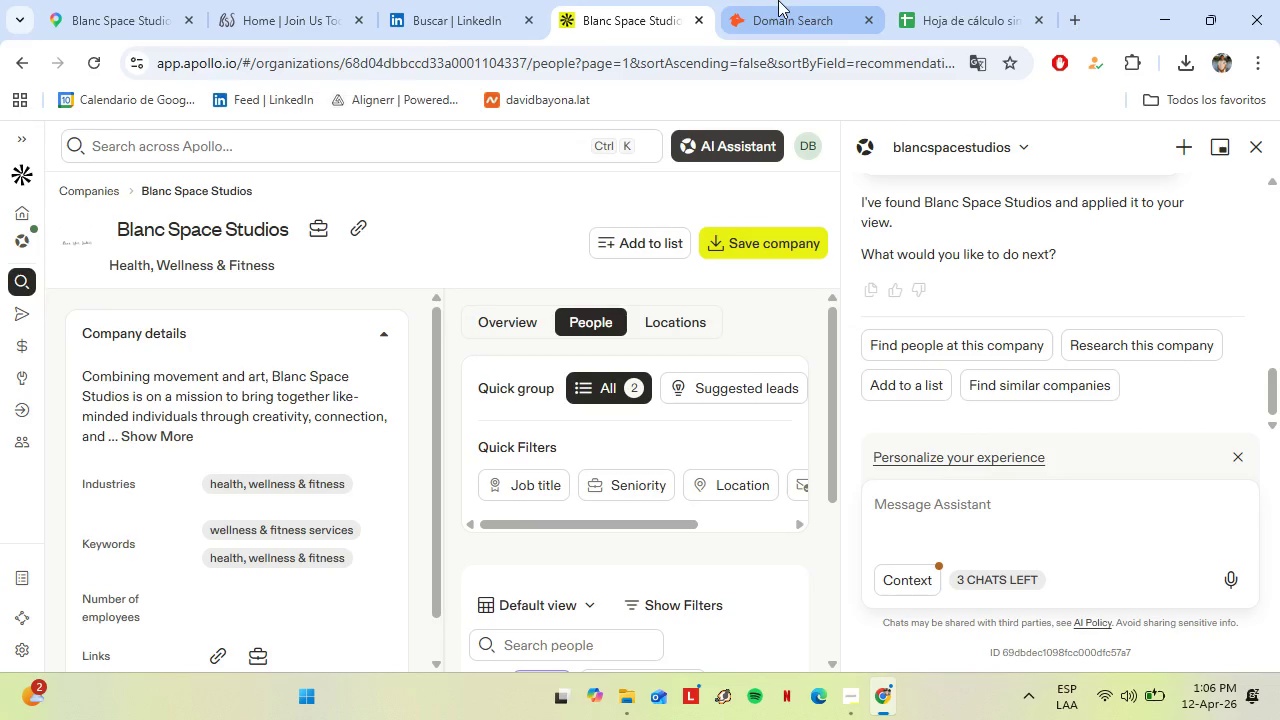 
left_click([312, 0])
 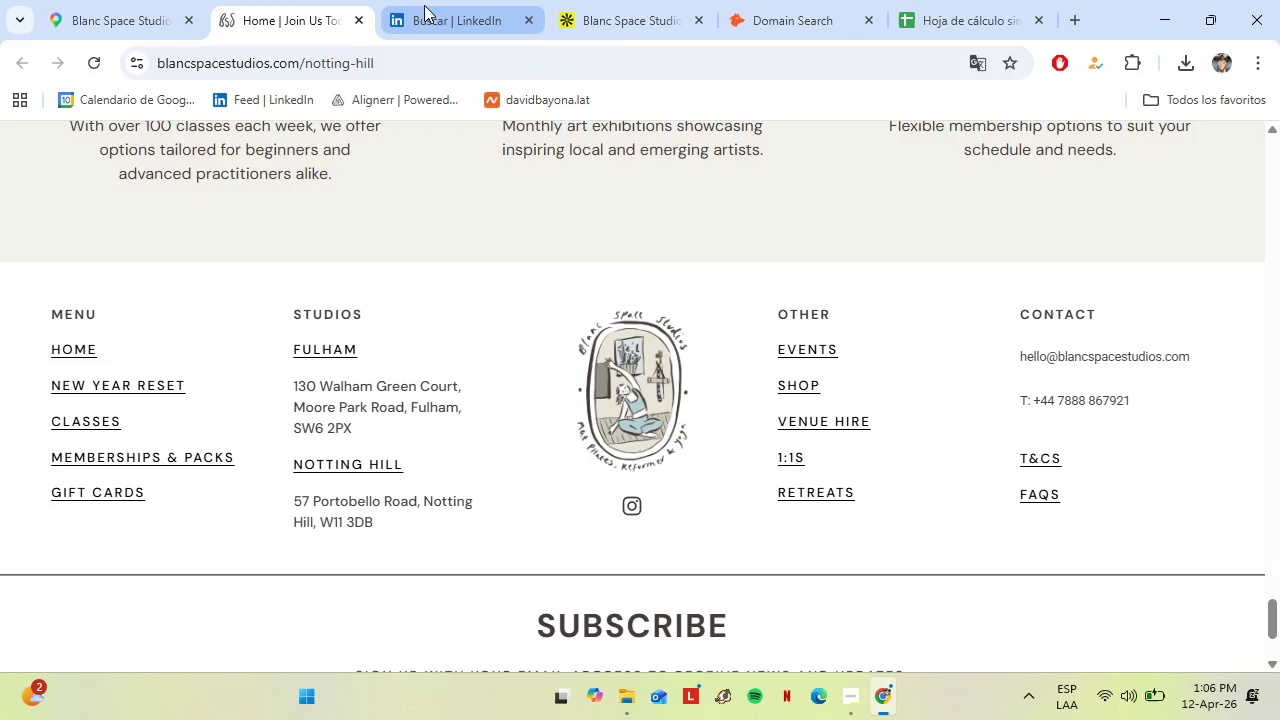 
left_click([425, 5])
 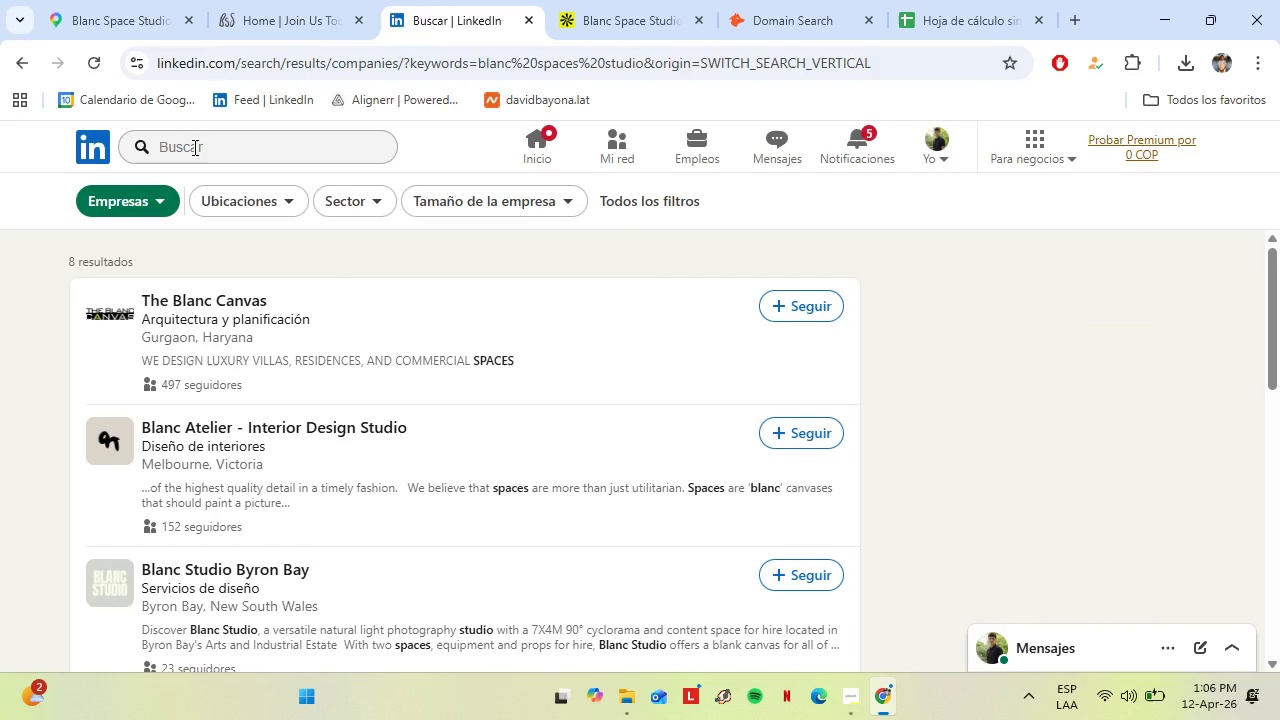 
left_click([200, 150])
 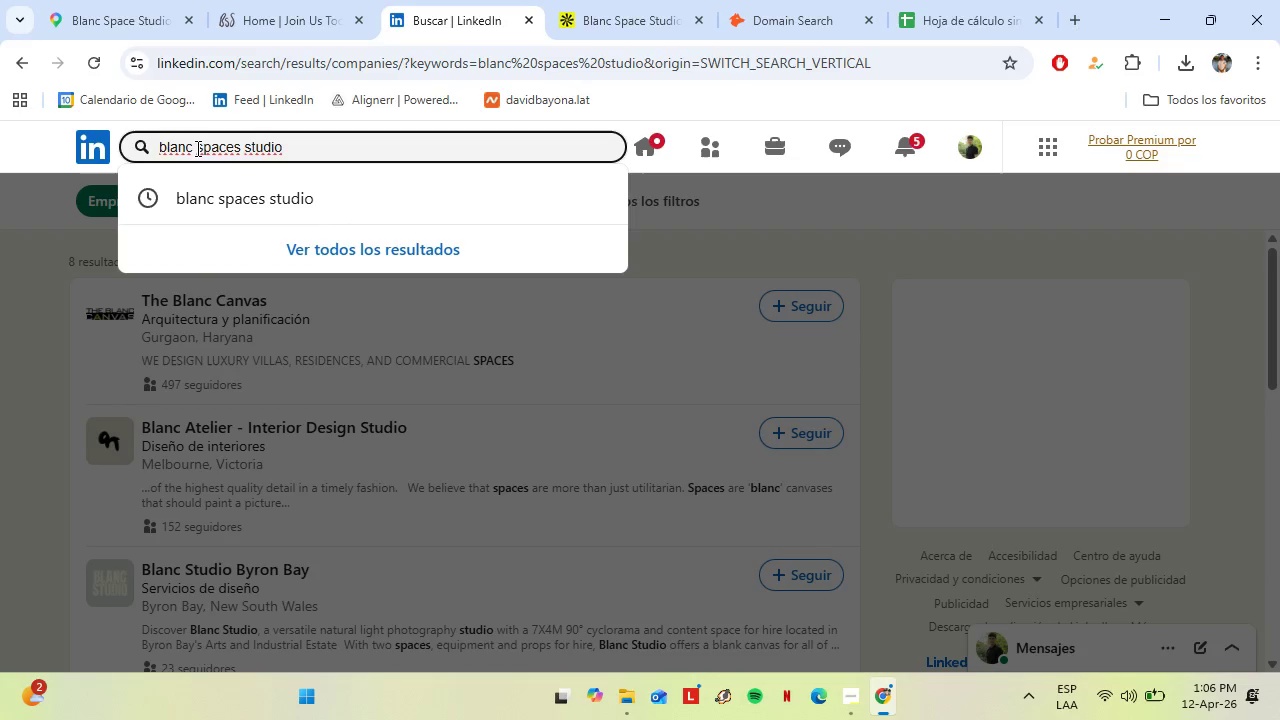 
left_click([196, 148])
 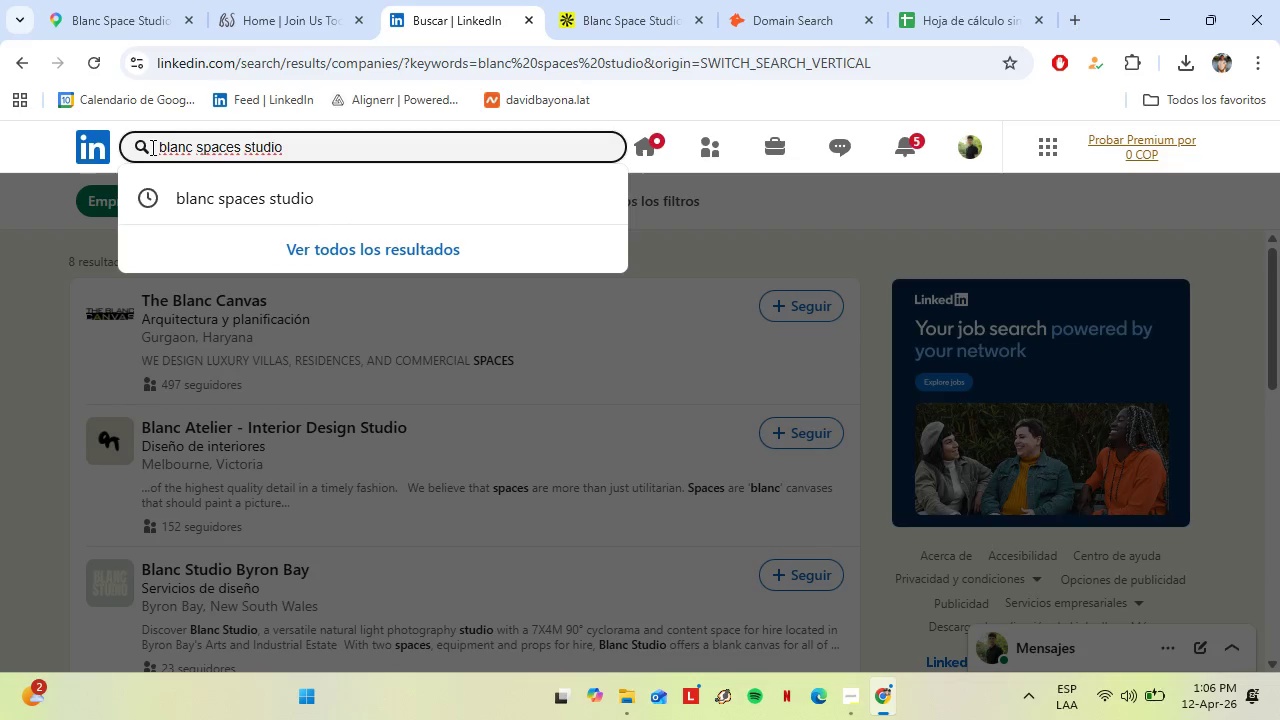 
key(Backspace)
 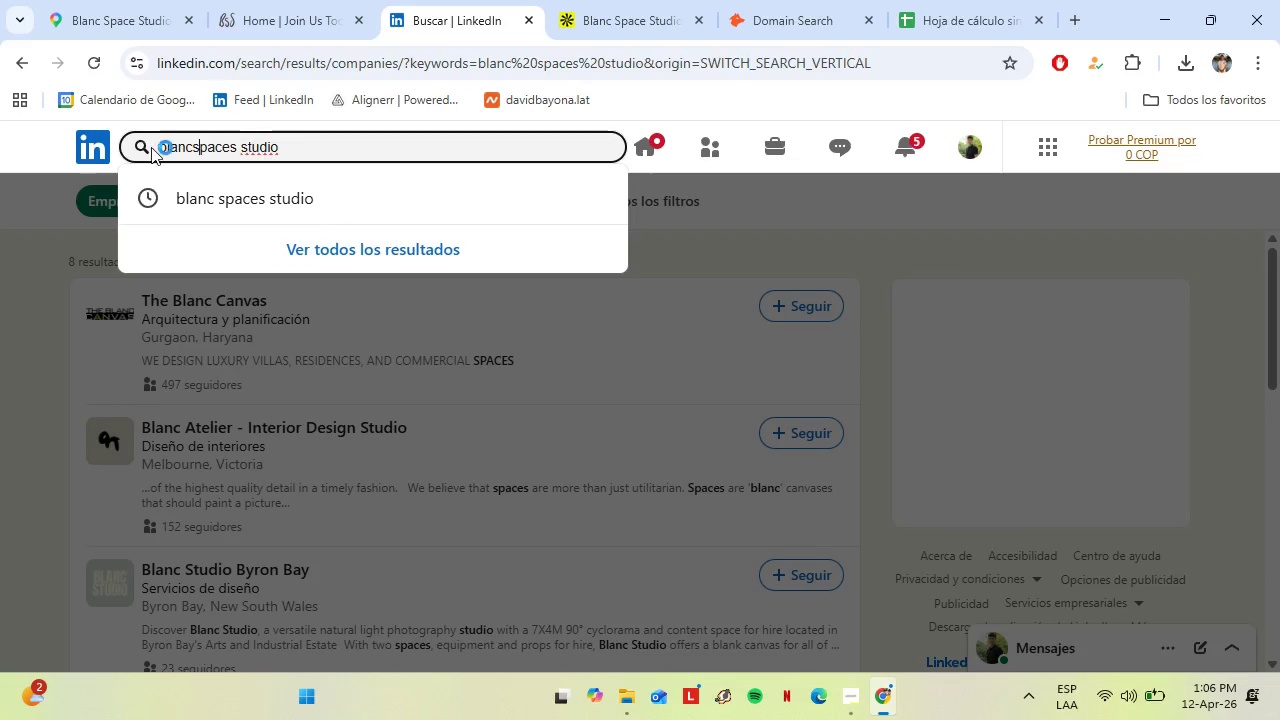 
hold_key(key=ArrowRight, duration=0.66)
 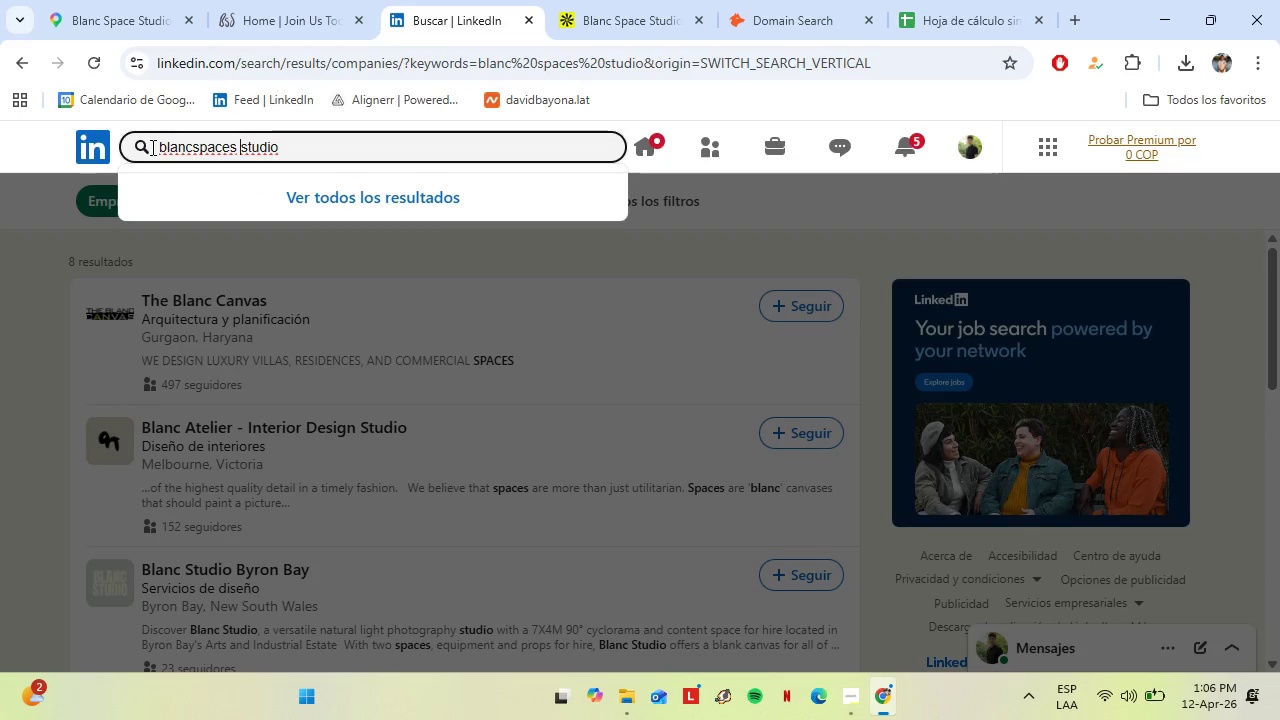 
key(ArrowRight)
 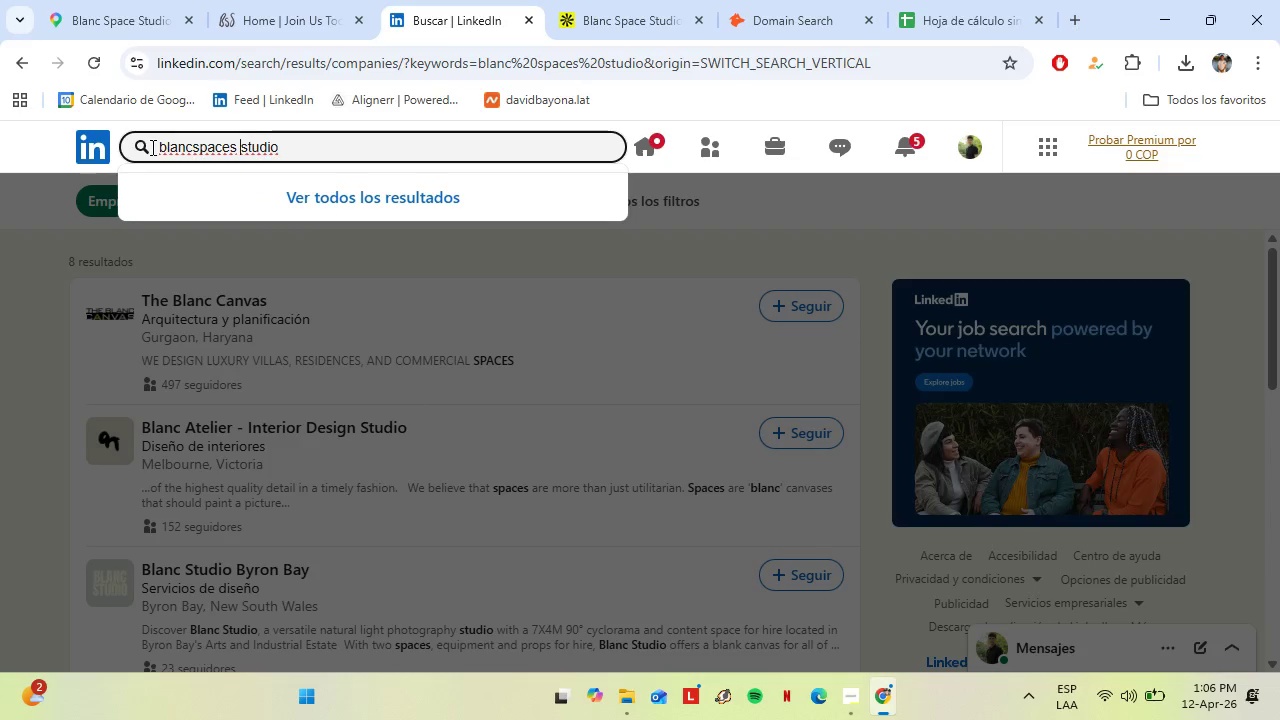 
key(Backspace)
 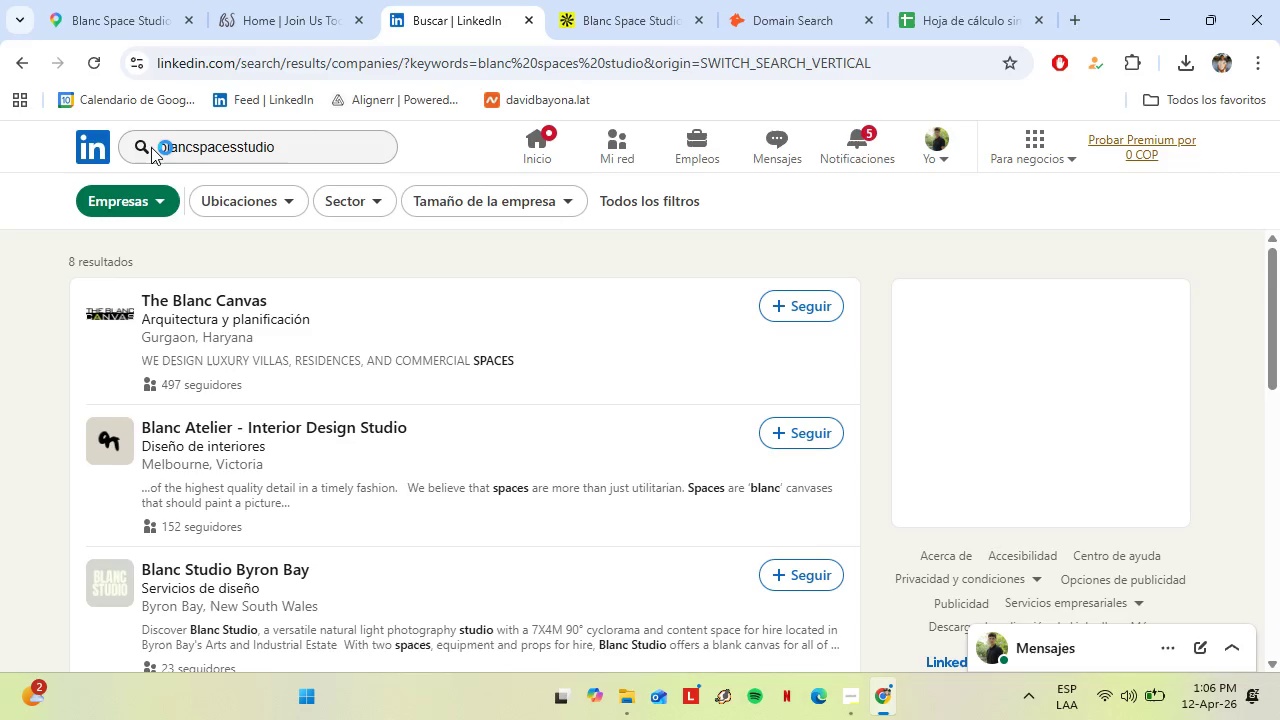 
key(Enter)
 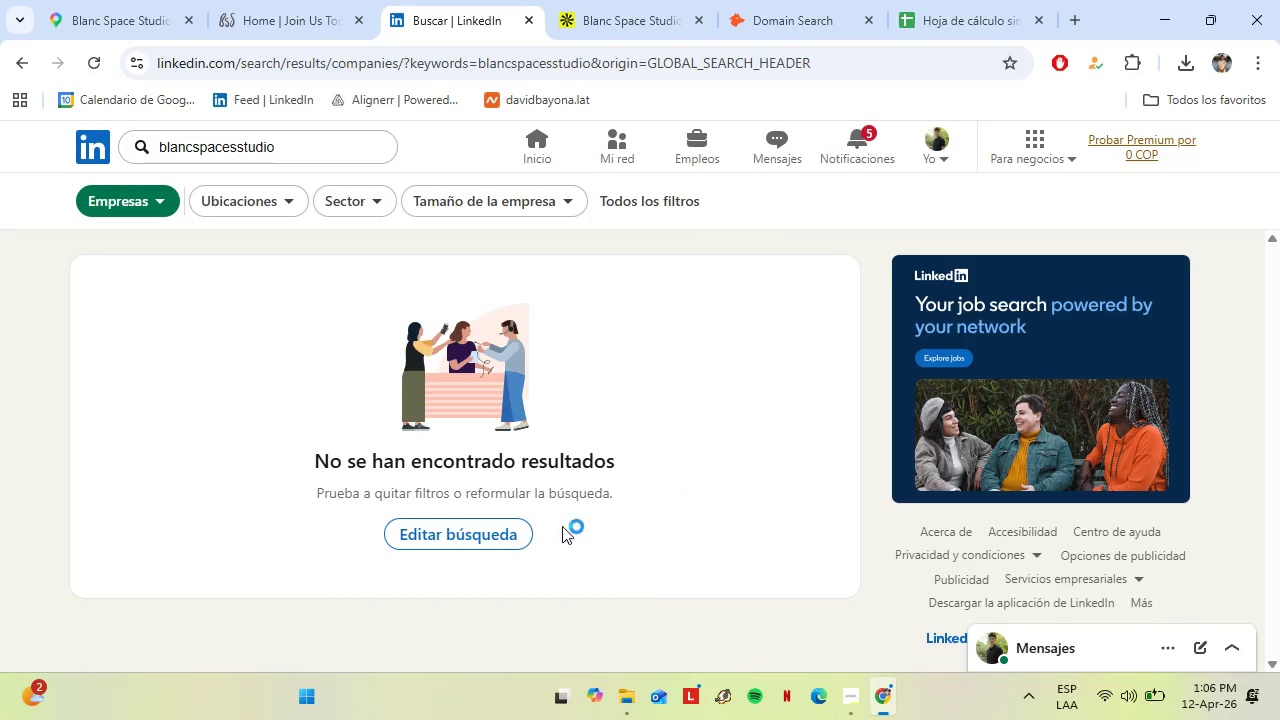 
left_click([646, 0])
 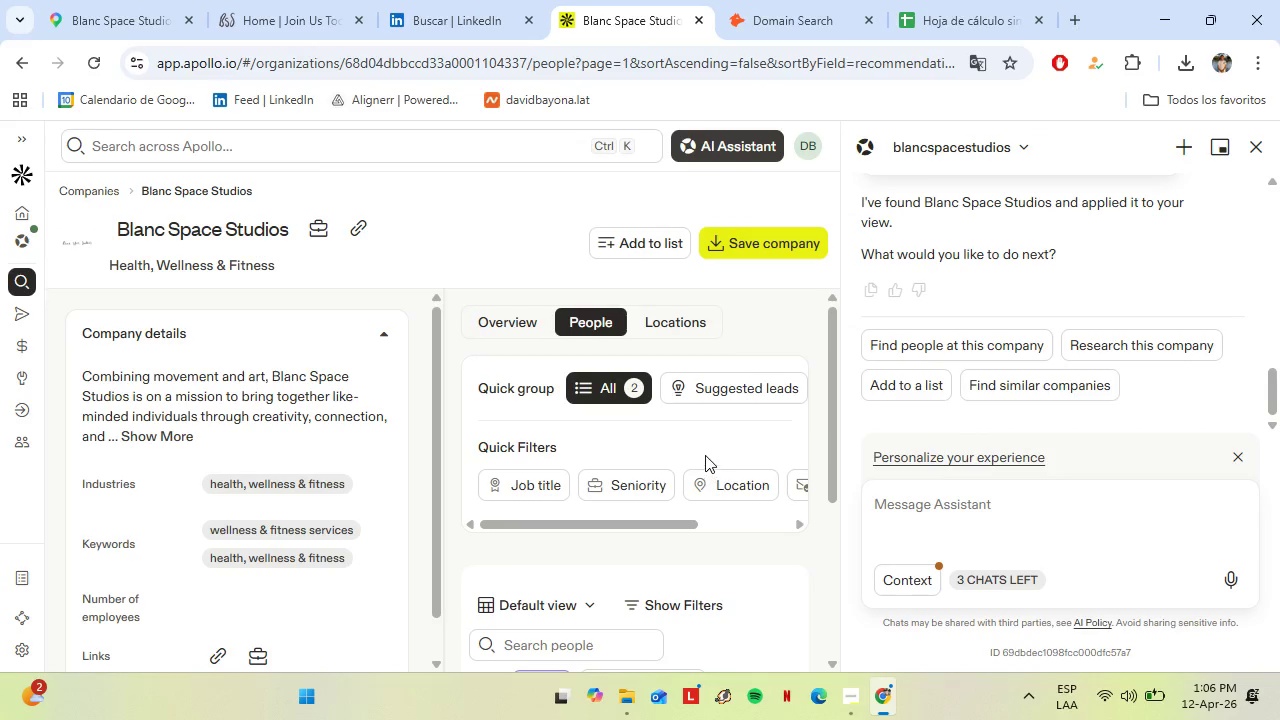 
scroll: coordinate [694, 432], scroll_direction: none, amount: 0.0
 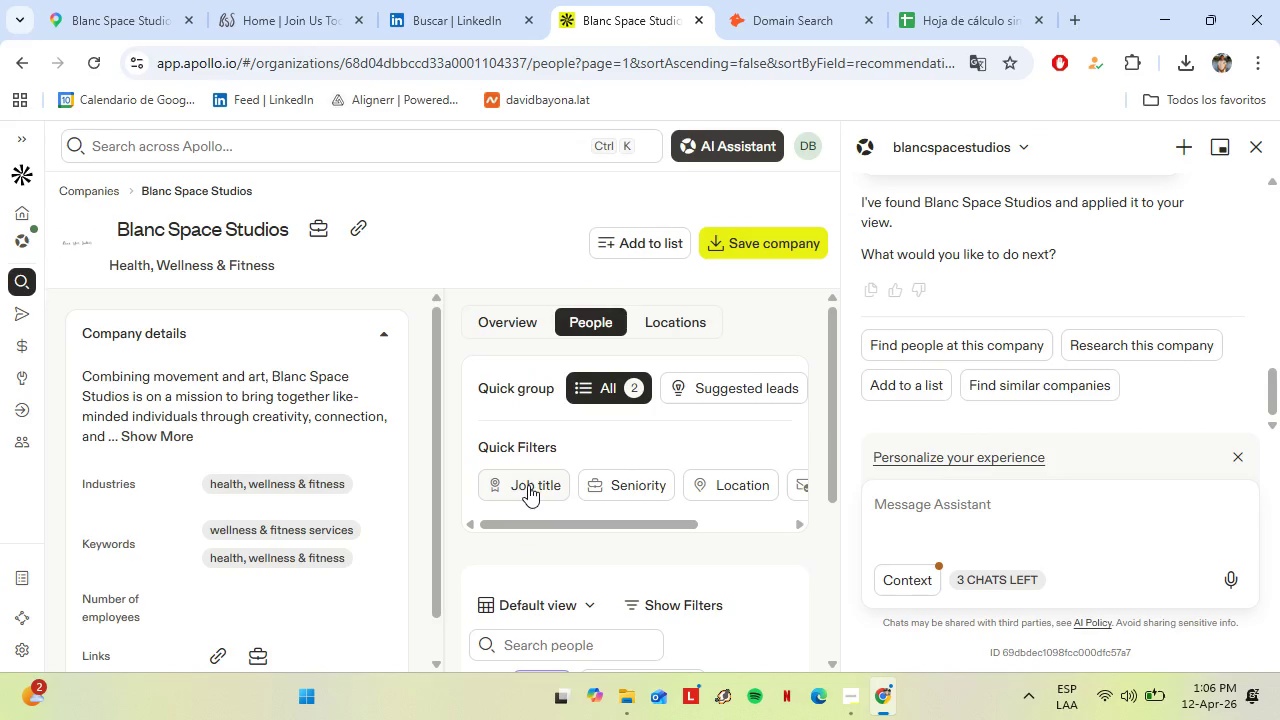 
left_click([528, 485])
 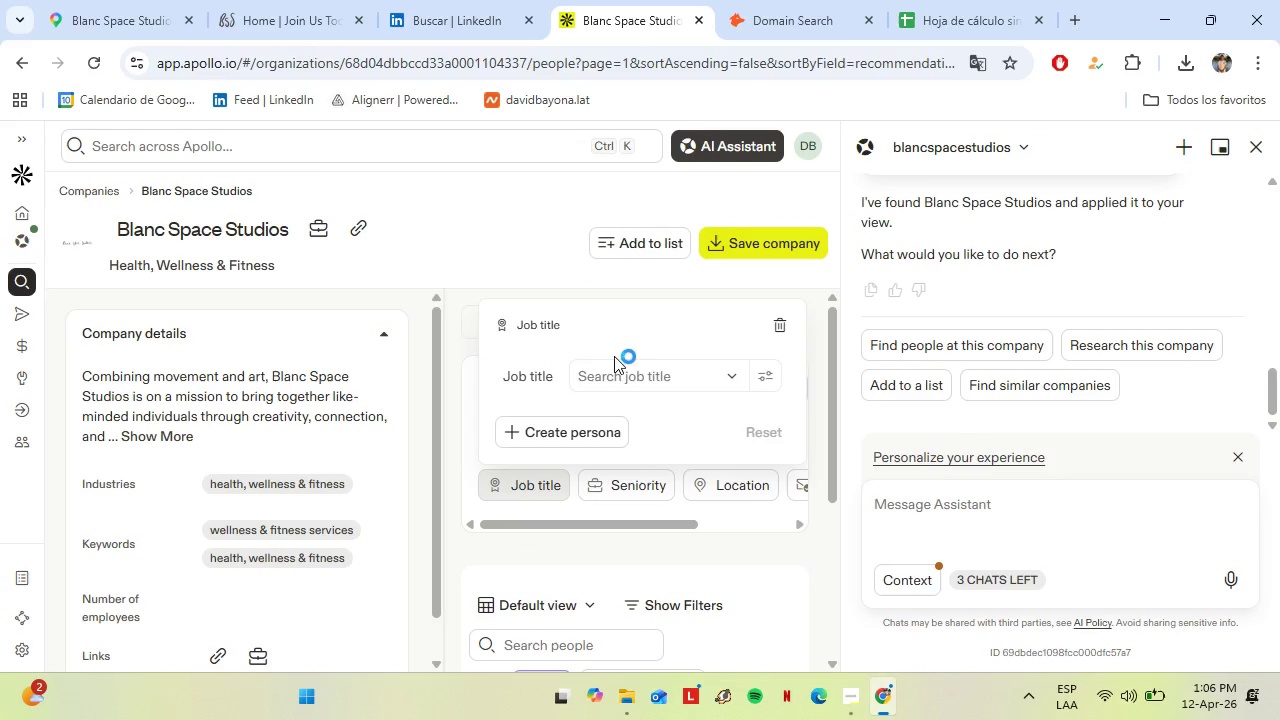 
left_click([653, 372])
 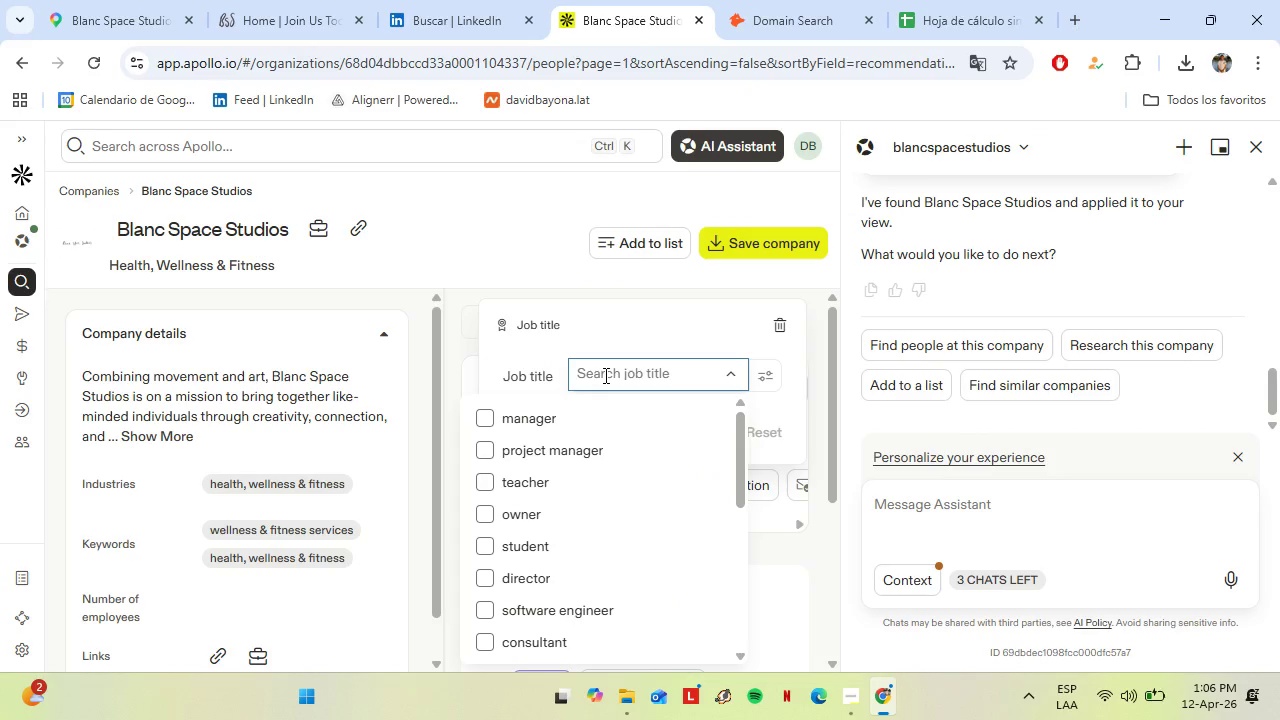 
key(F)
 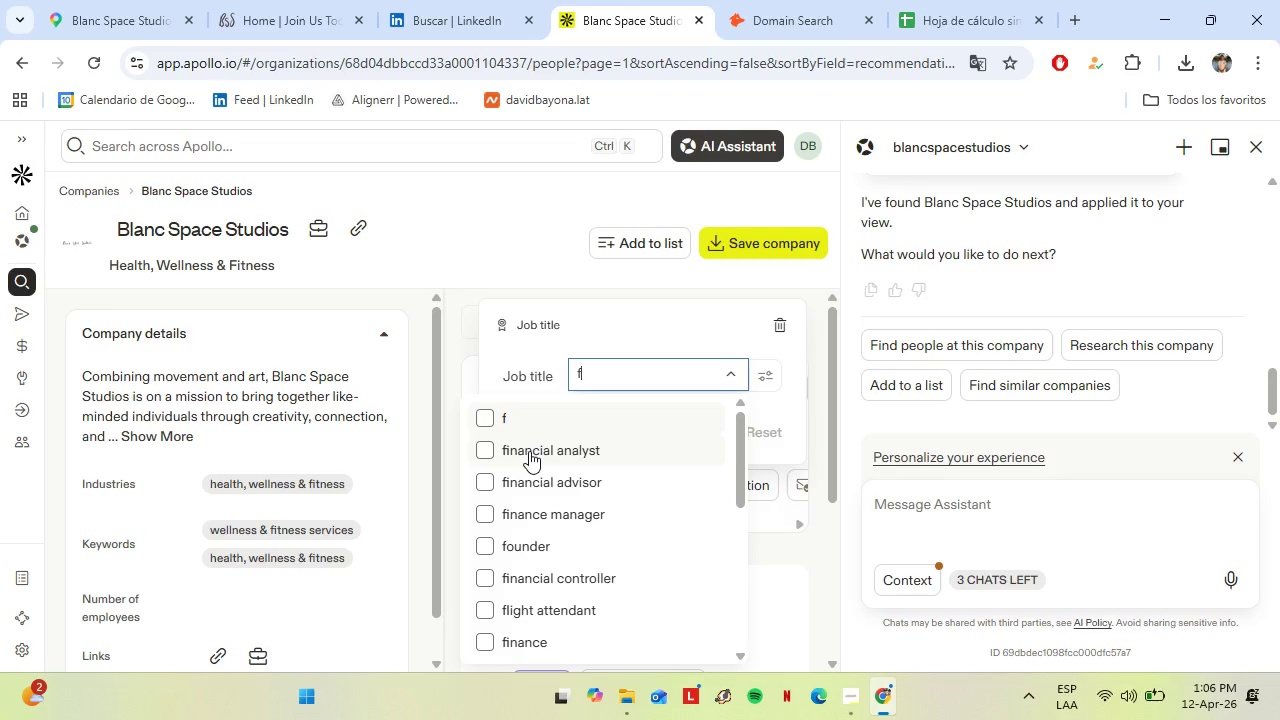 
key(Backspace)
 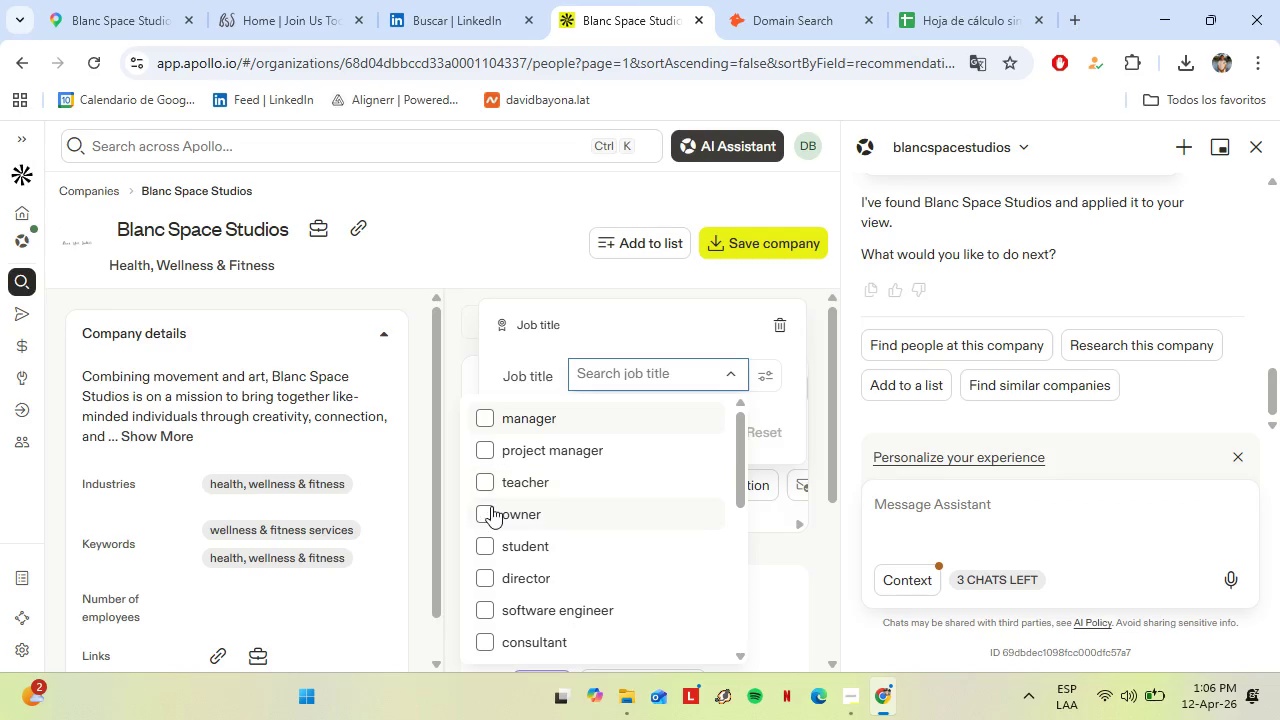 
left_click([491, 506])
 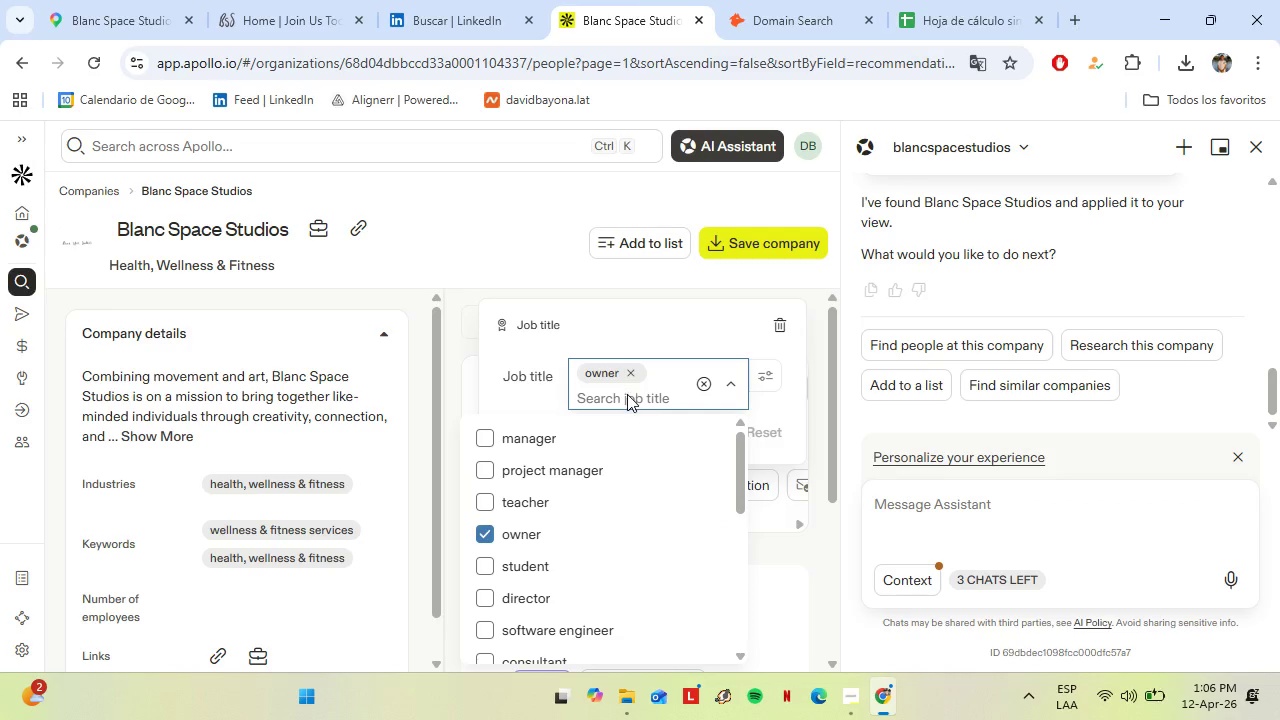 
left_click([627, 394])
 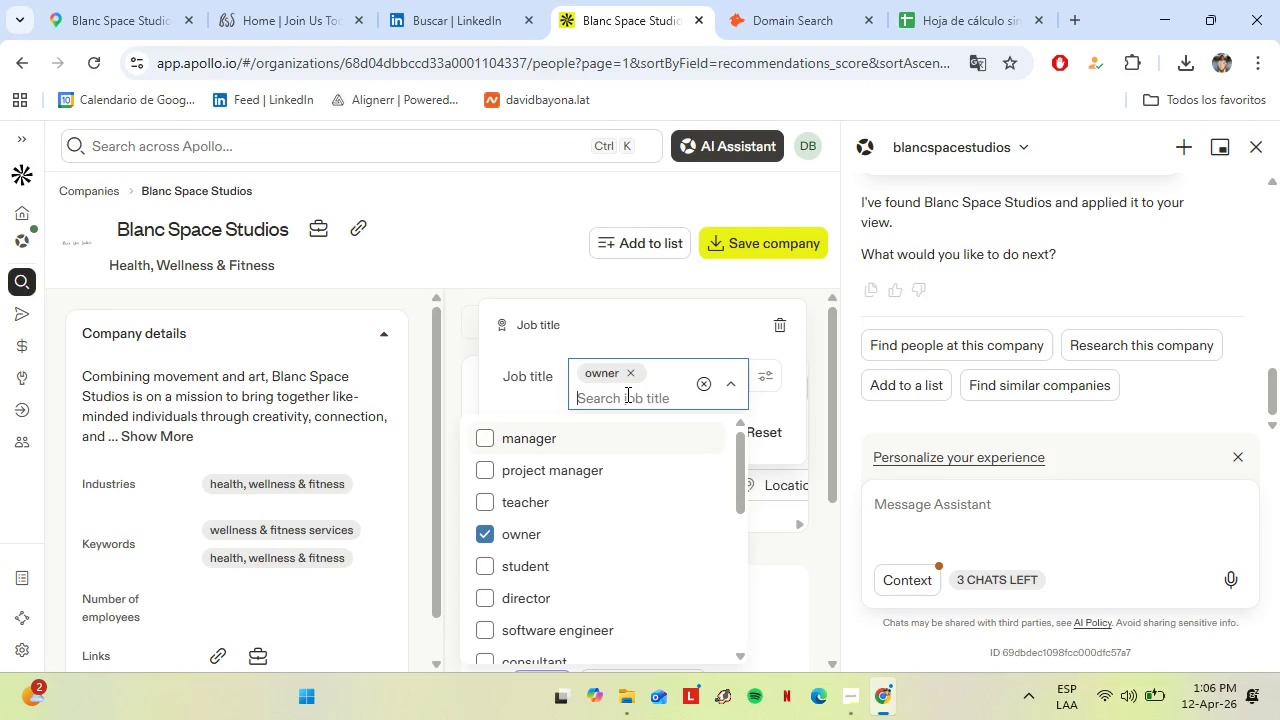 
type(fo)
 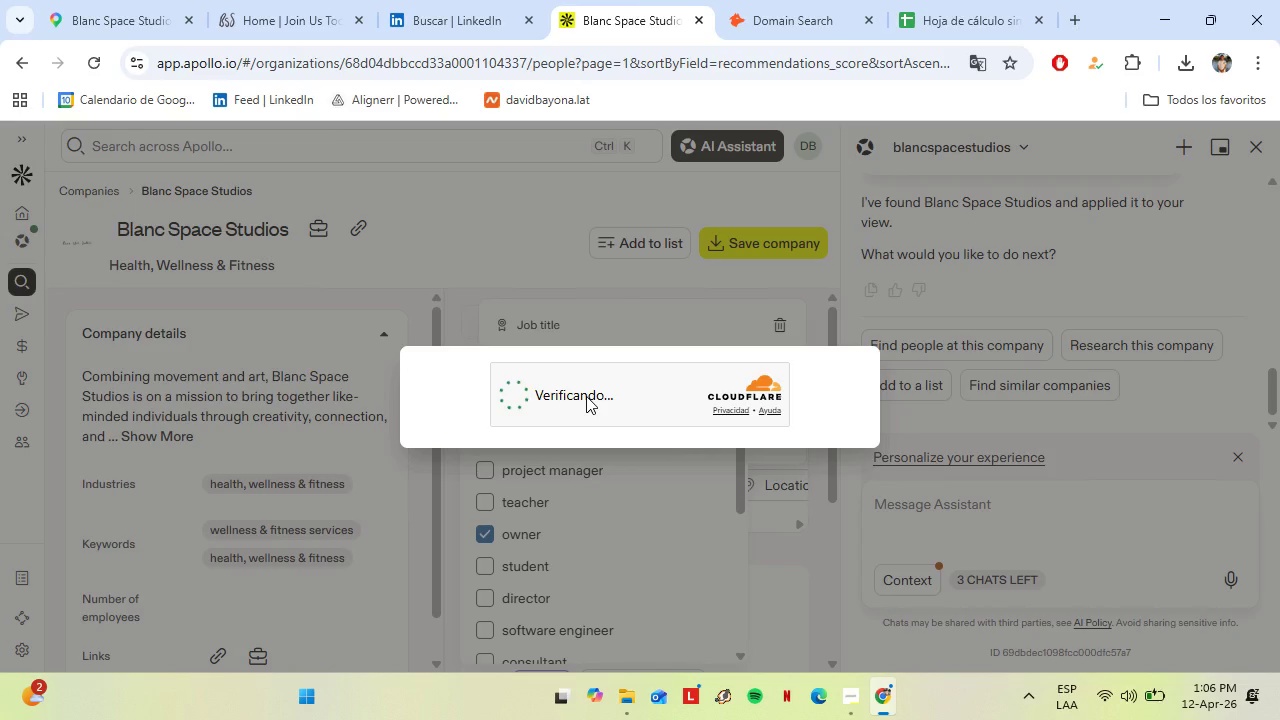 
wait(16.47)
 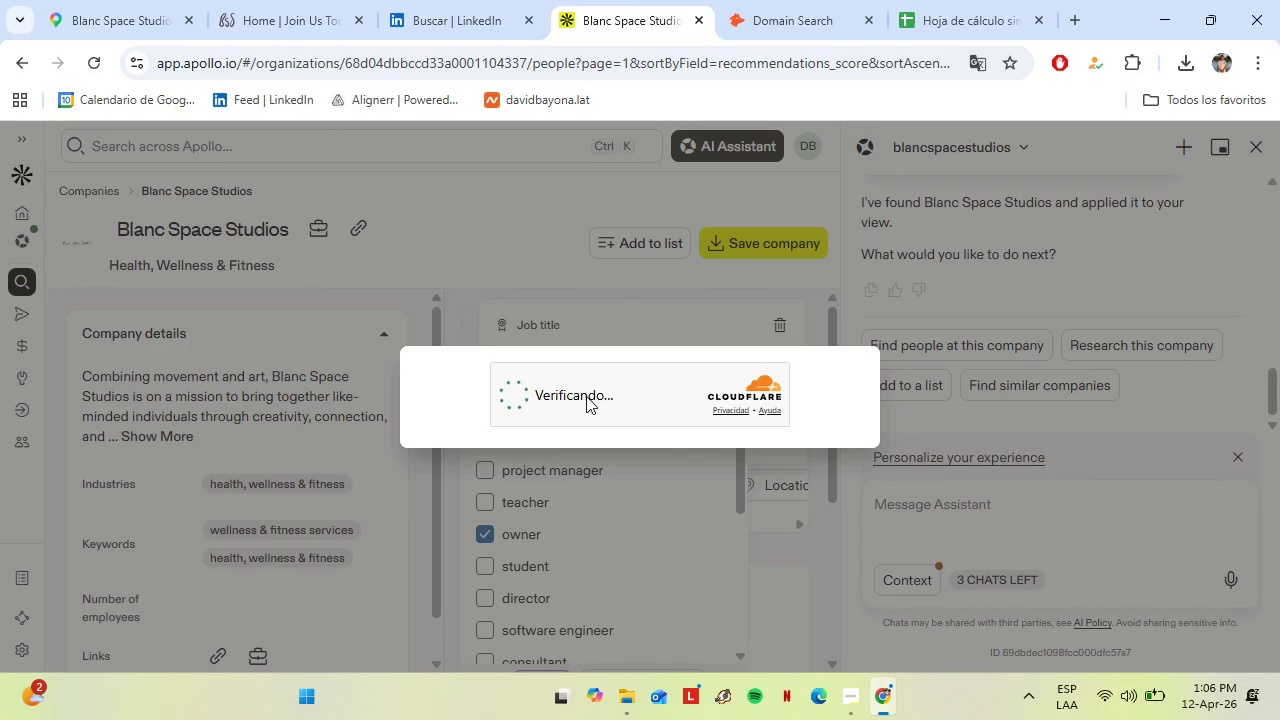 
scroll: coordinate [519, 553], scroll_direction: down, amount: 1.0
 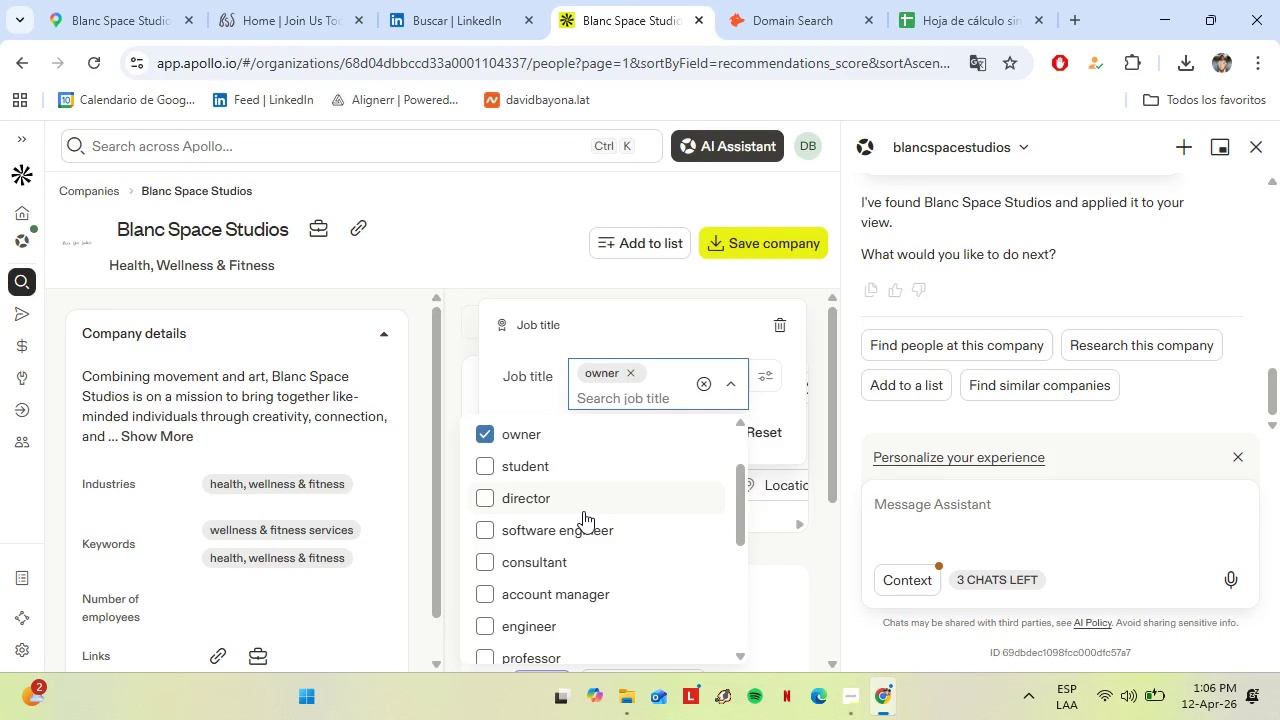 
scroll: coordinate [583, 511], scroll_direction: up, amount: 1.0
 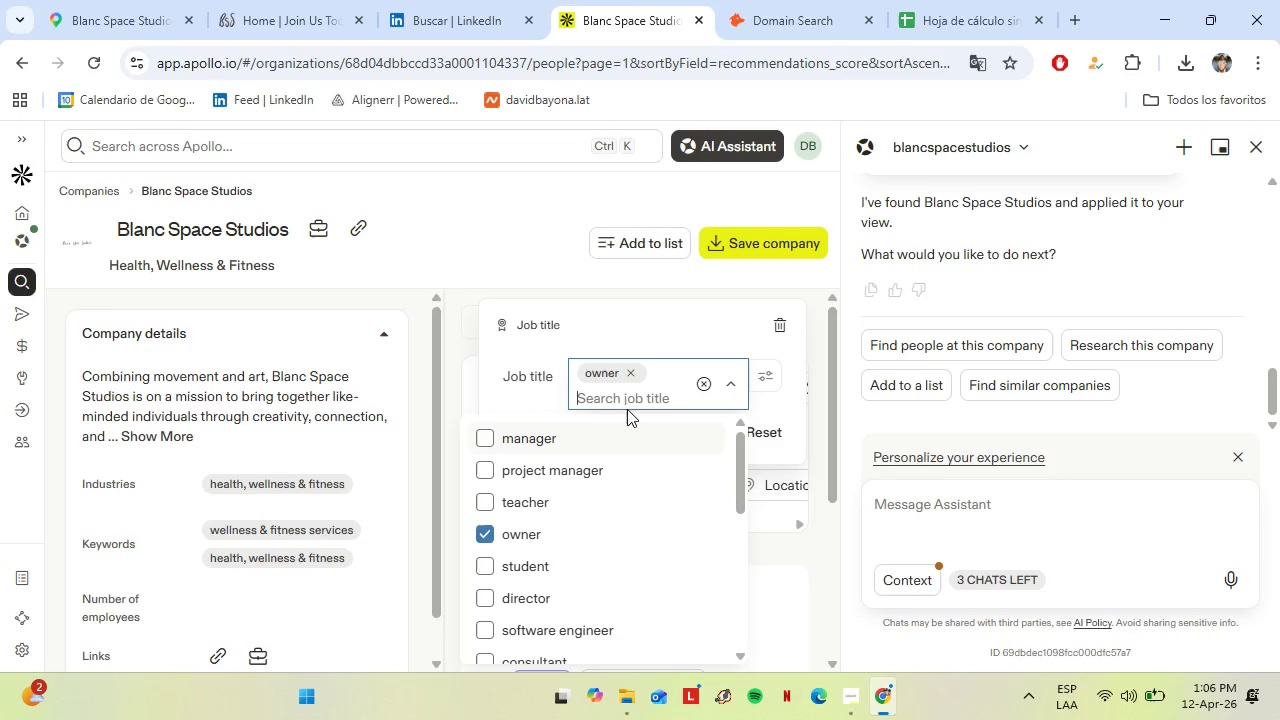 
type(fo)
 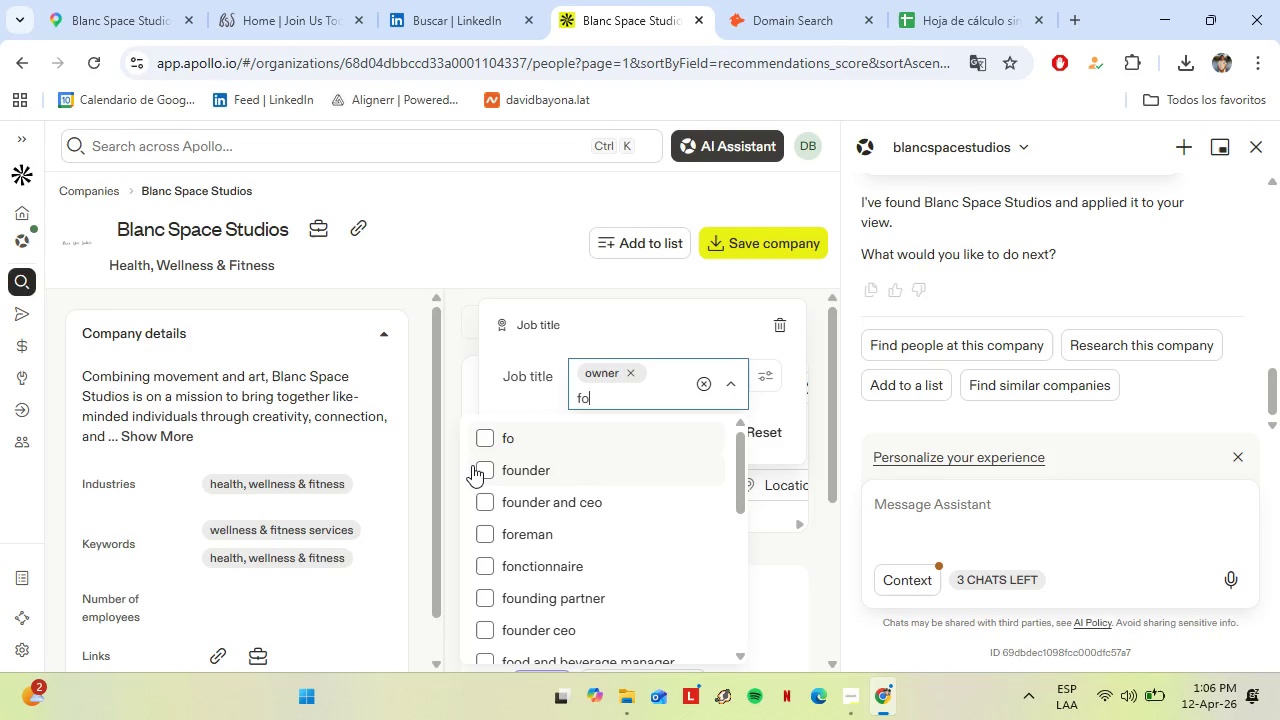 
left_click([489, 468])
 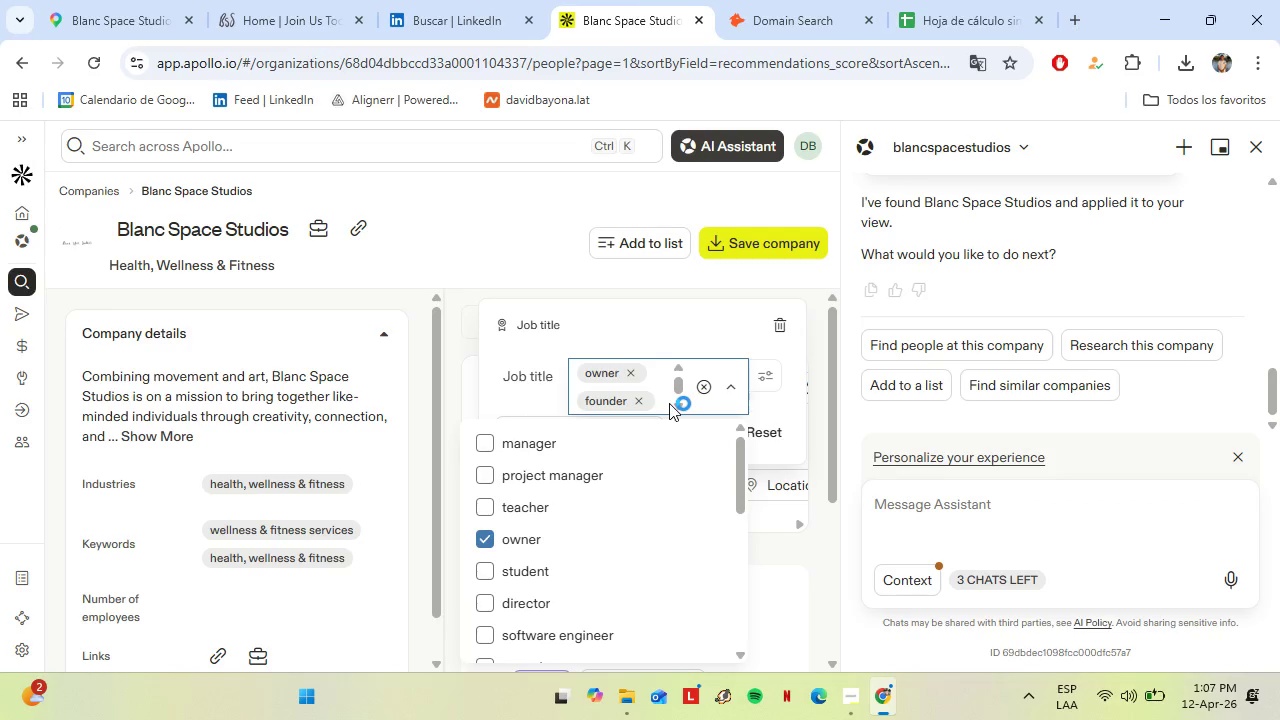 
type(ce)
 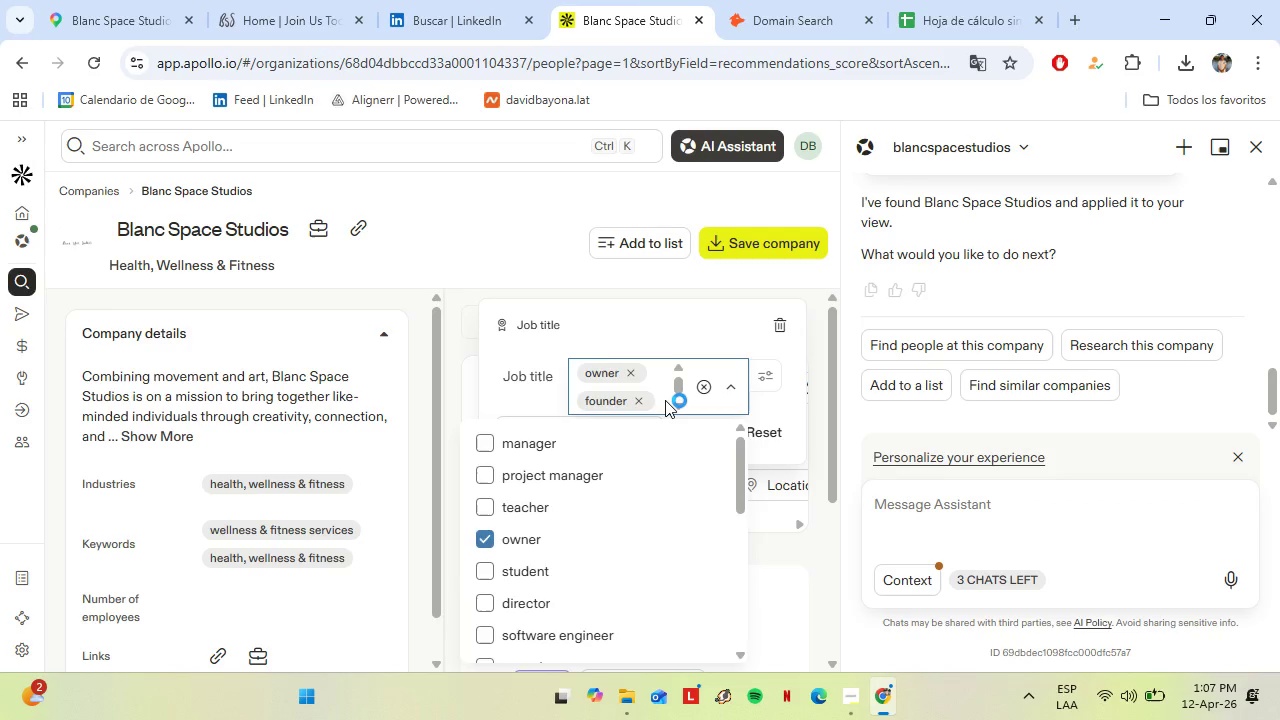 
left_click([665, 400])
 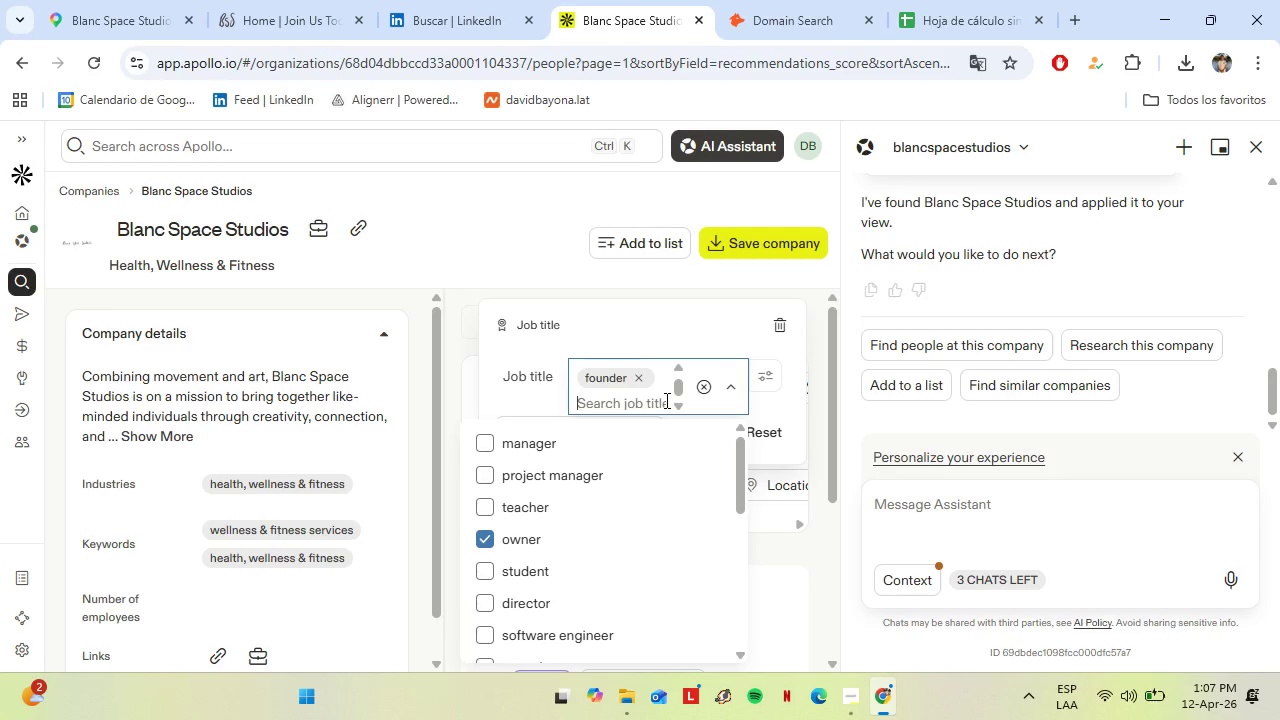 
type(e)
key(Backspace)
type(ce)
 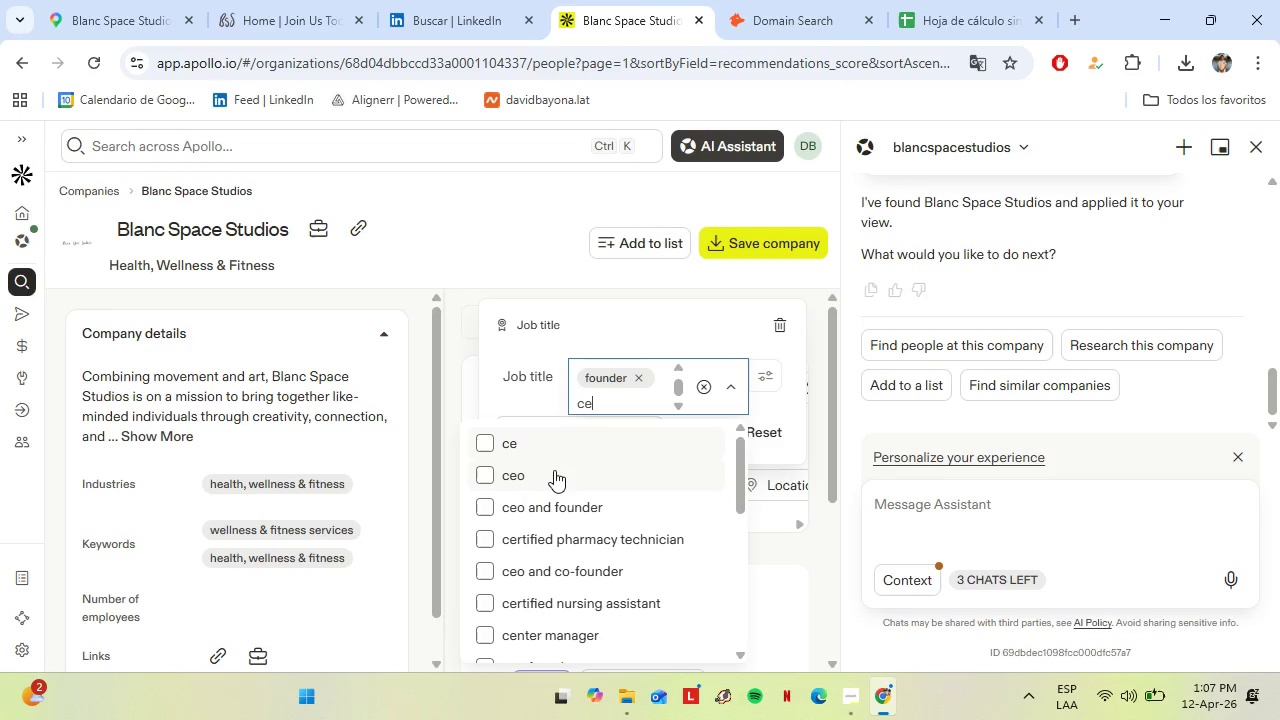 
left_click([543, 475])
 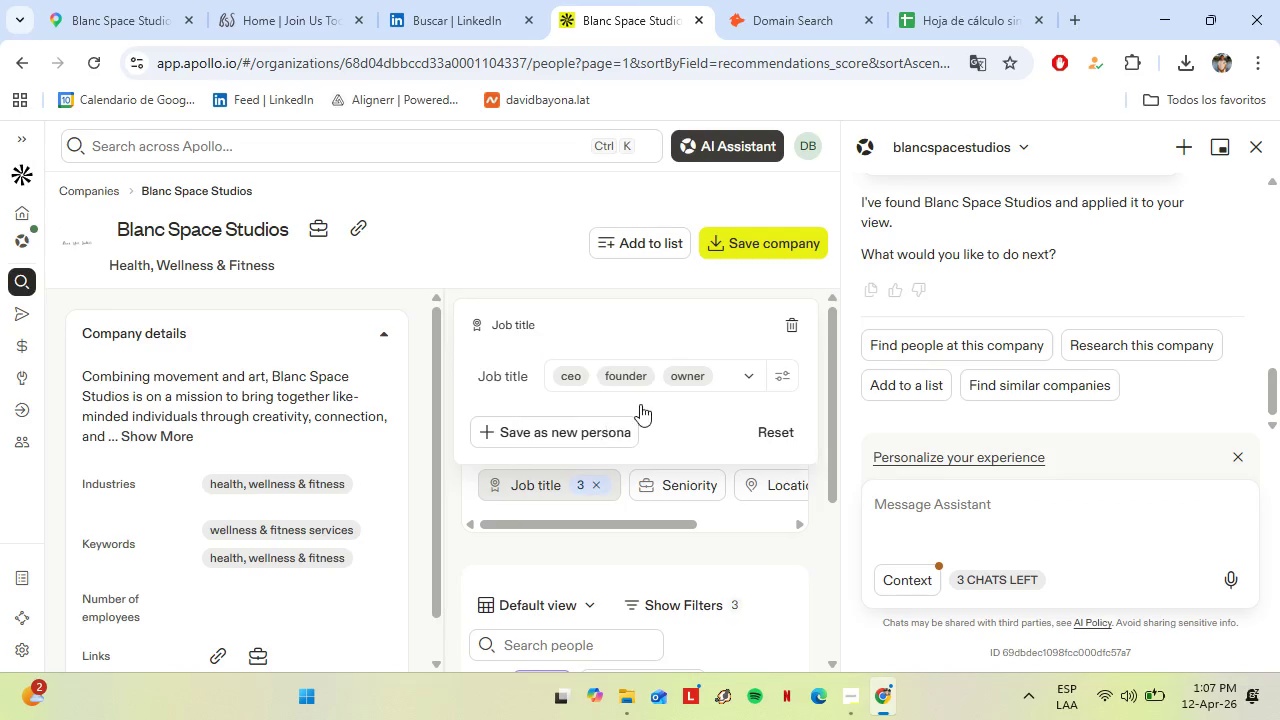 
scroll: coordinate [622, 538], scroll_direction: down, amount: 2.0
 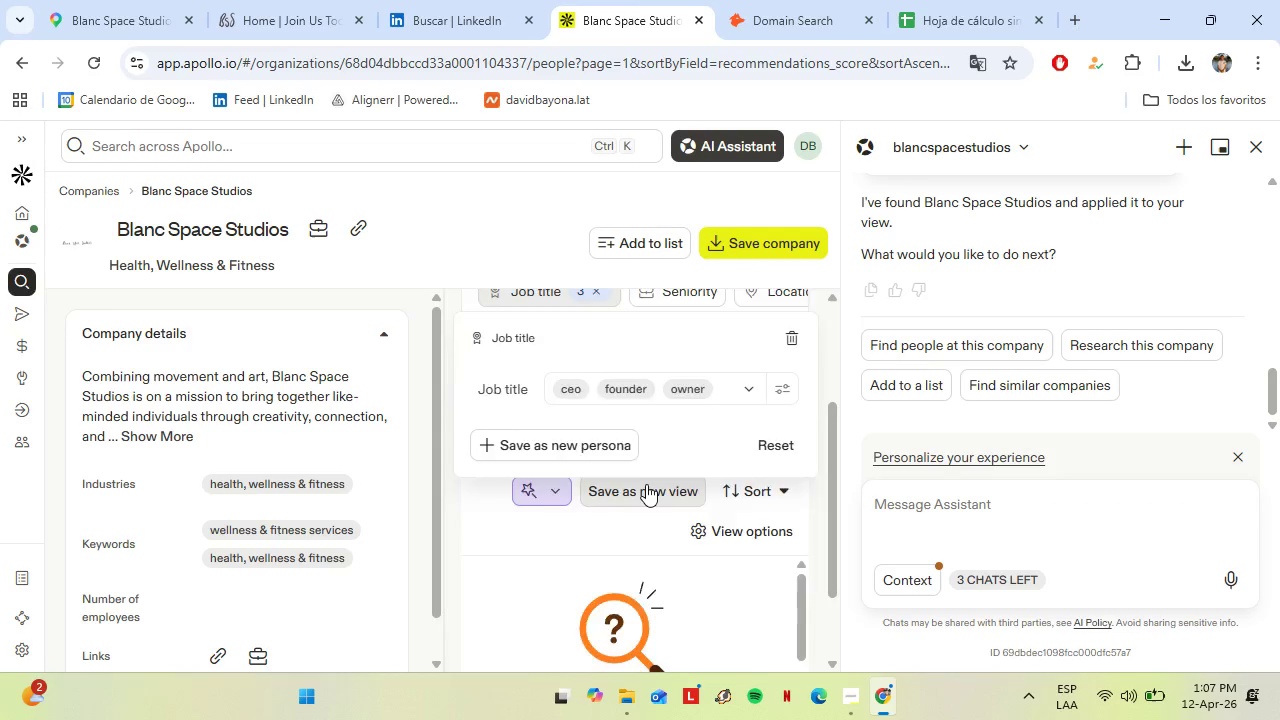 
scroll: coordinate [646, 484], scroll_direction: up, amount: 1.0
 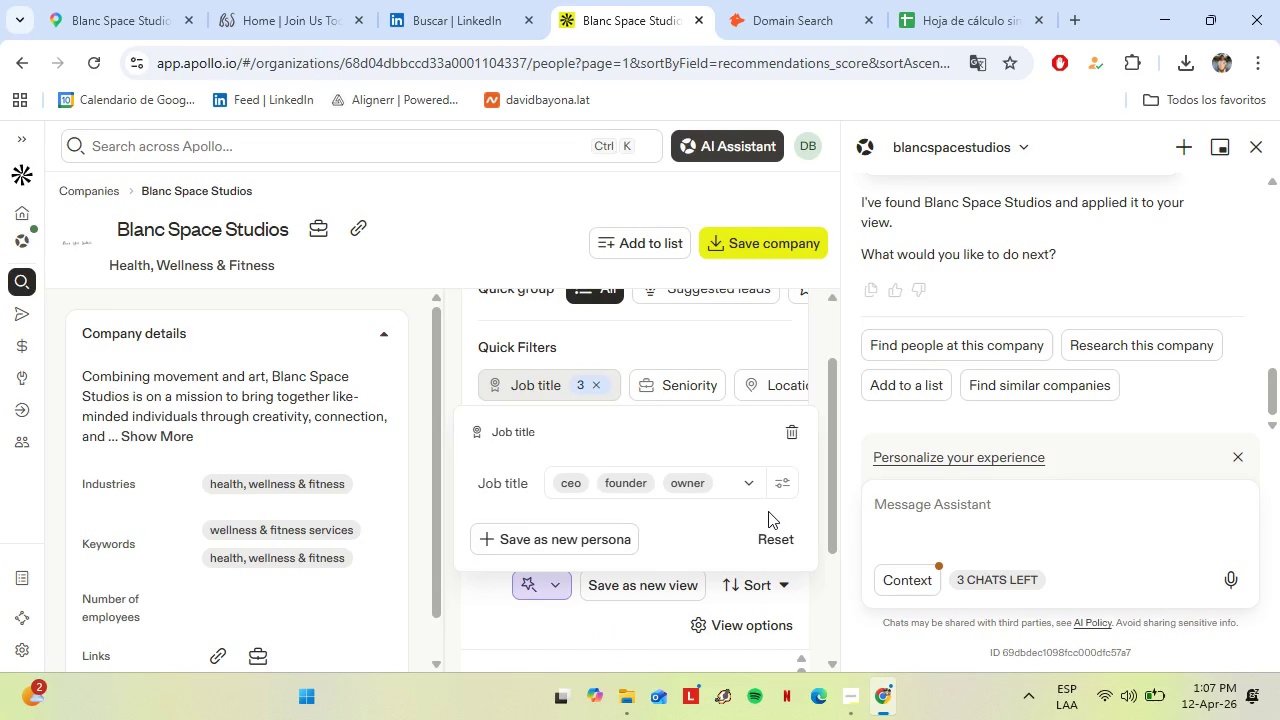 
scroll: coordinate [658, 606], scroll_direction: down, amount: 2.0
 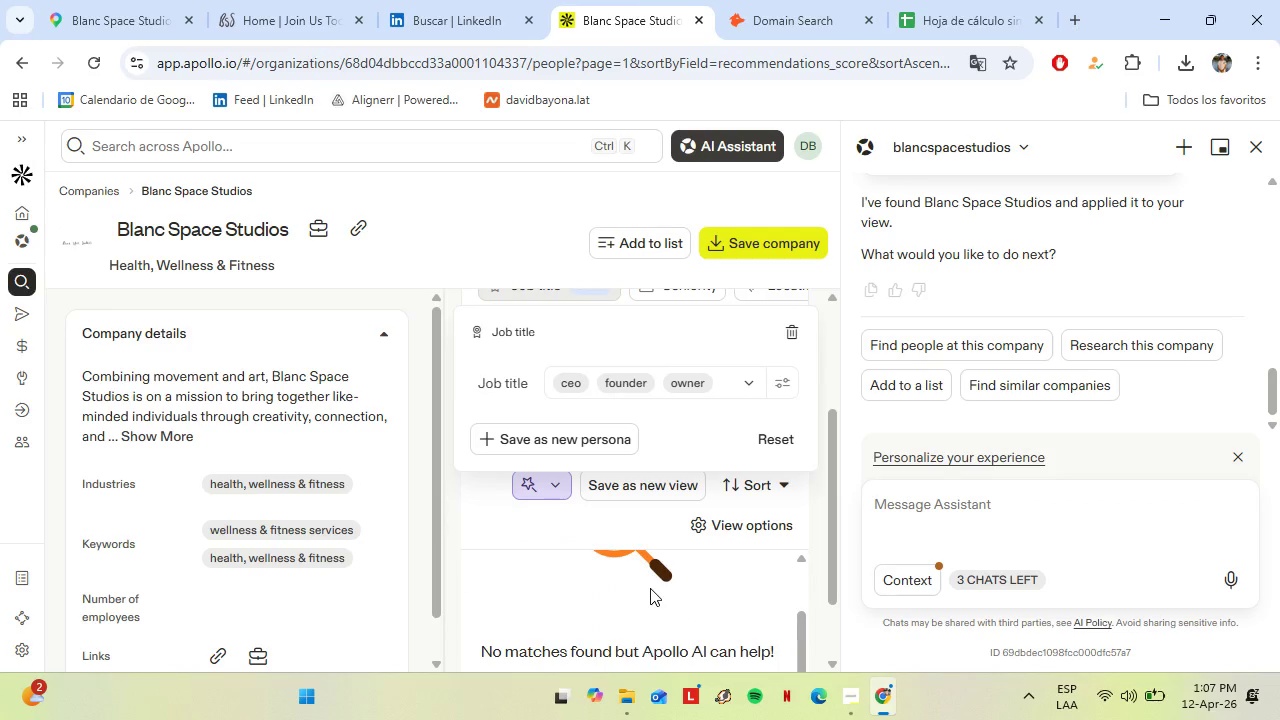 
scroll: coordinate [651, 514], scroll_direction: up, amount: 7.0
 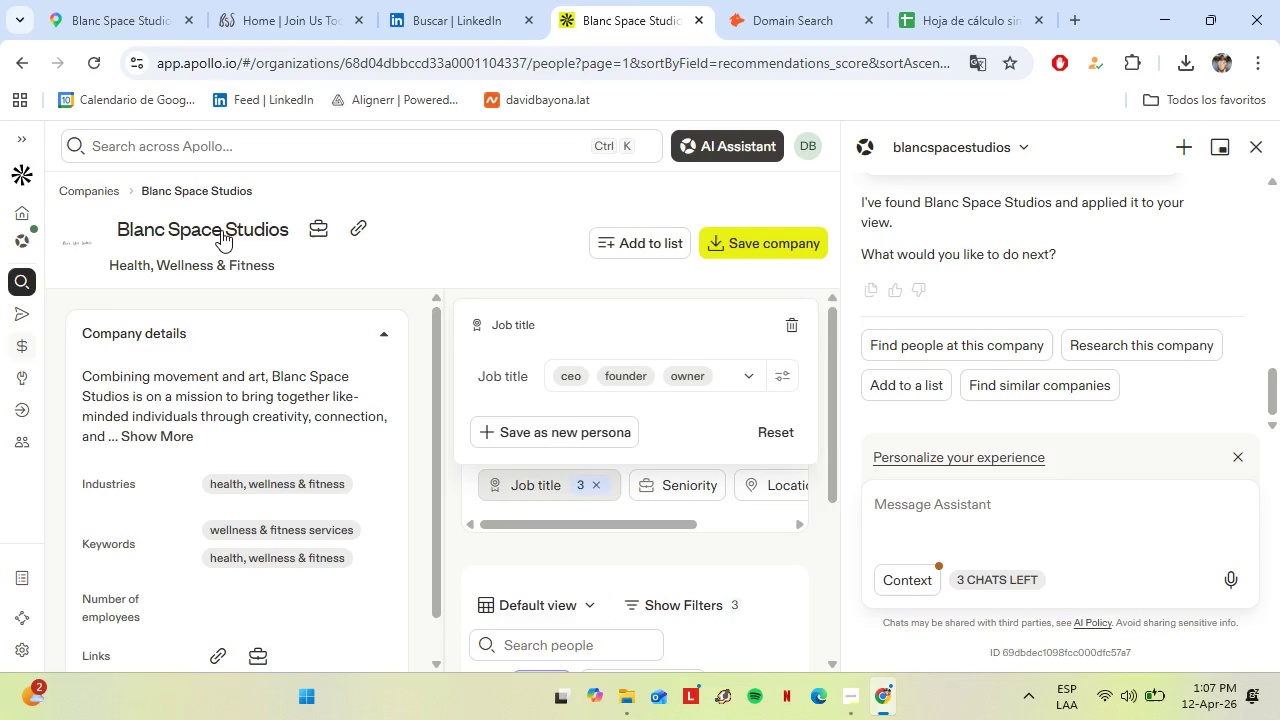 
left_click([323, 0])
 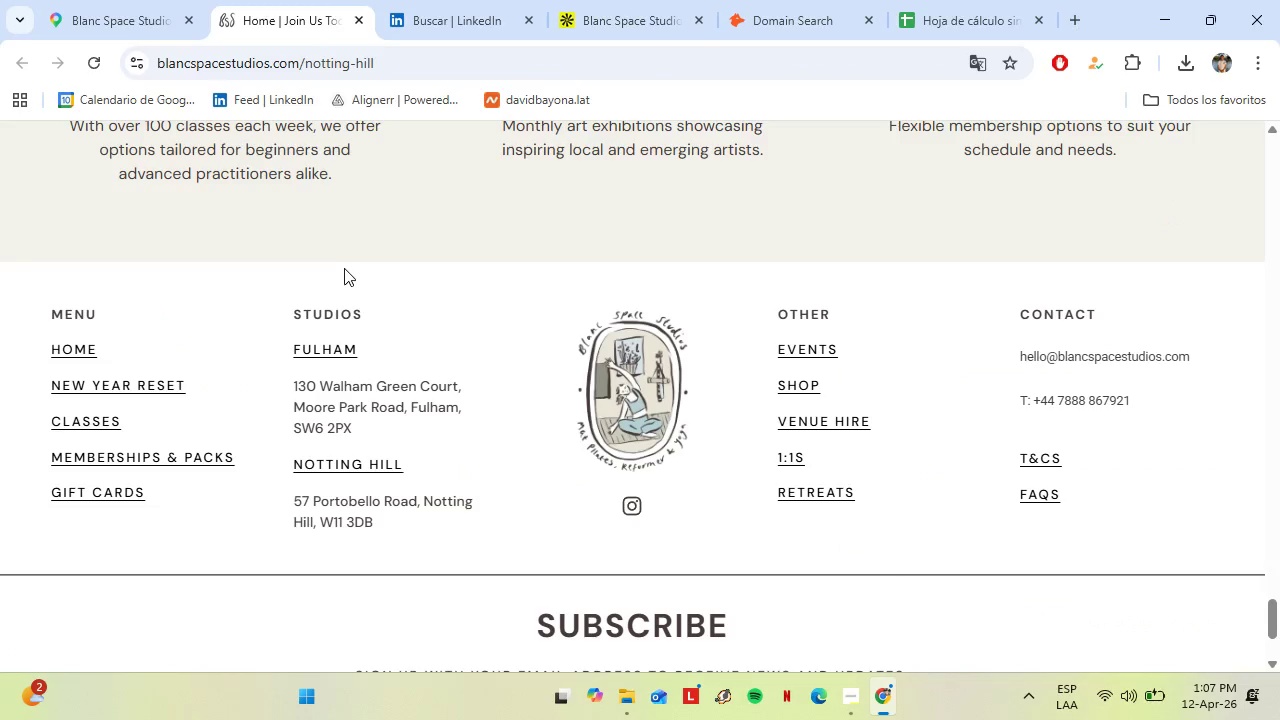 
left_click([426, 0])
 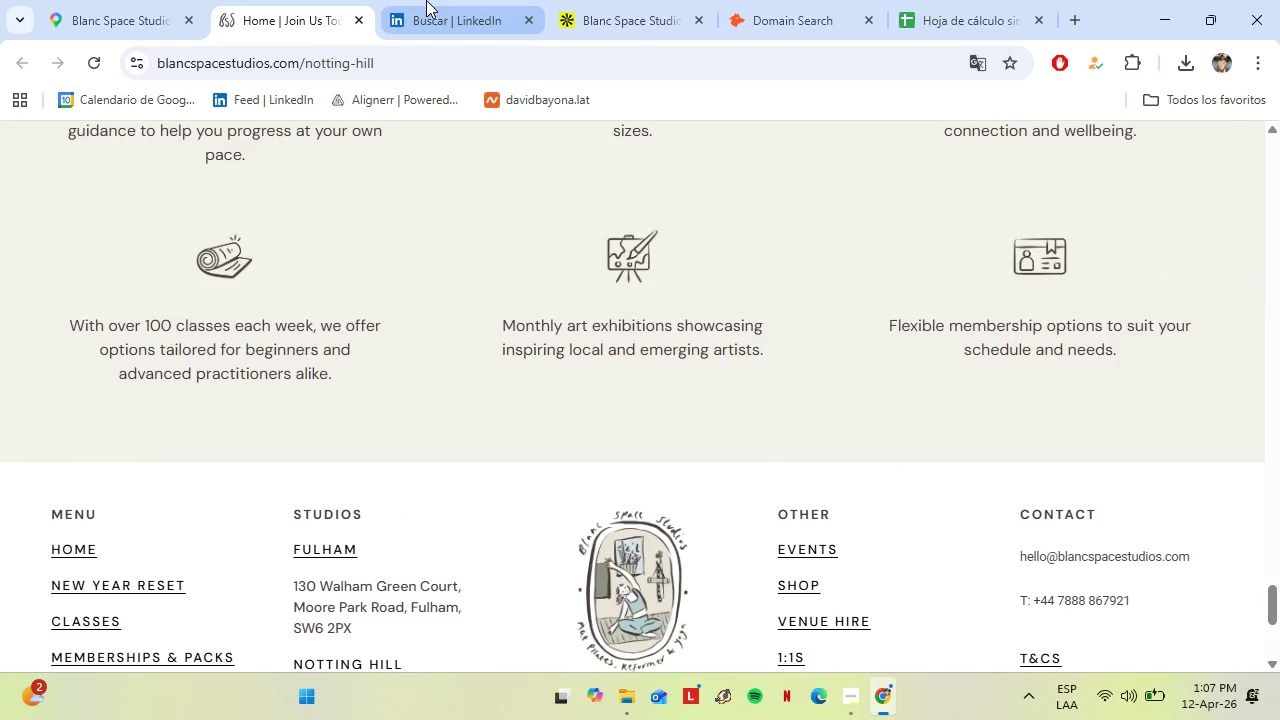 
scroll: coordinate [344, 265], scroll_direction: up, amount: 2.0
 